 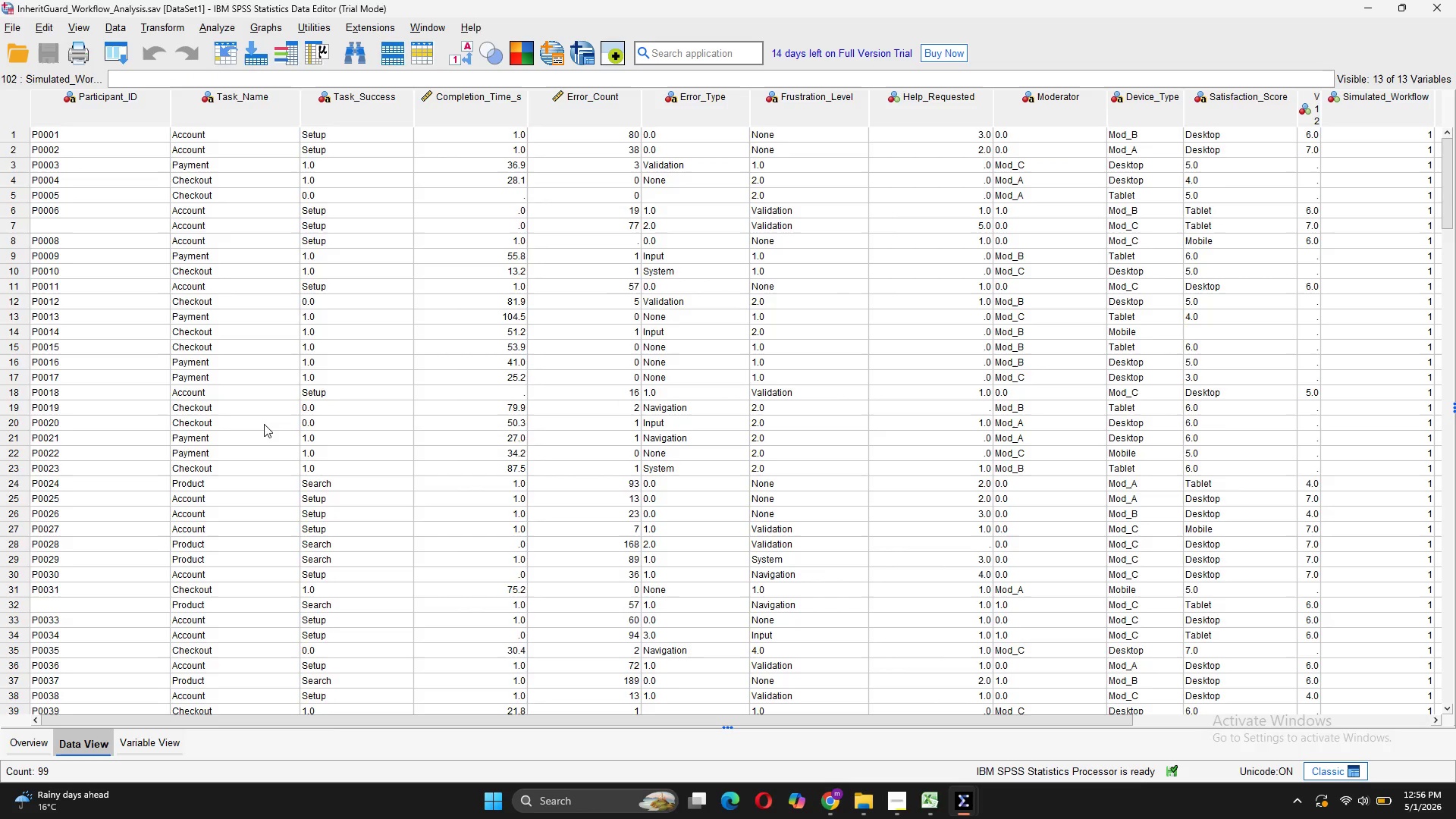 
scroll: coordinate [264, 424], scroll_direction: up, amount: 6.0
 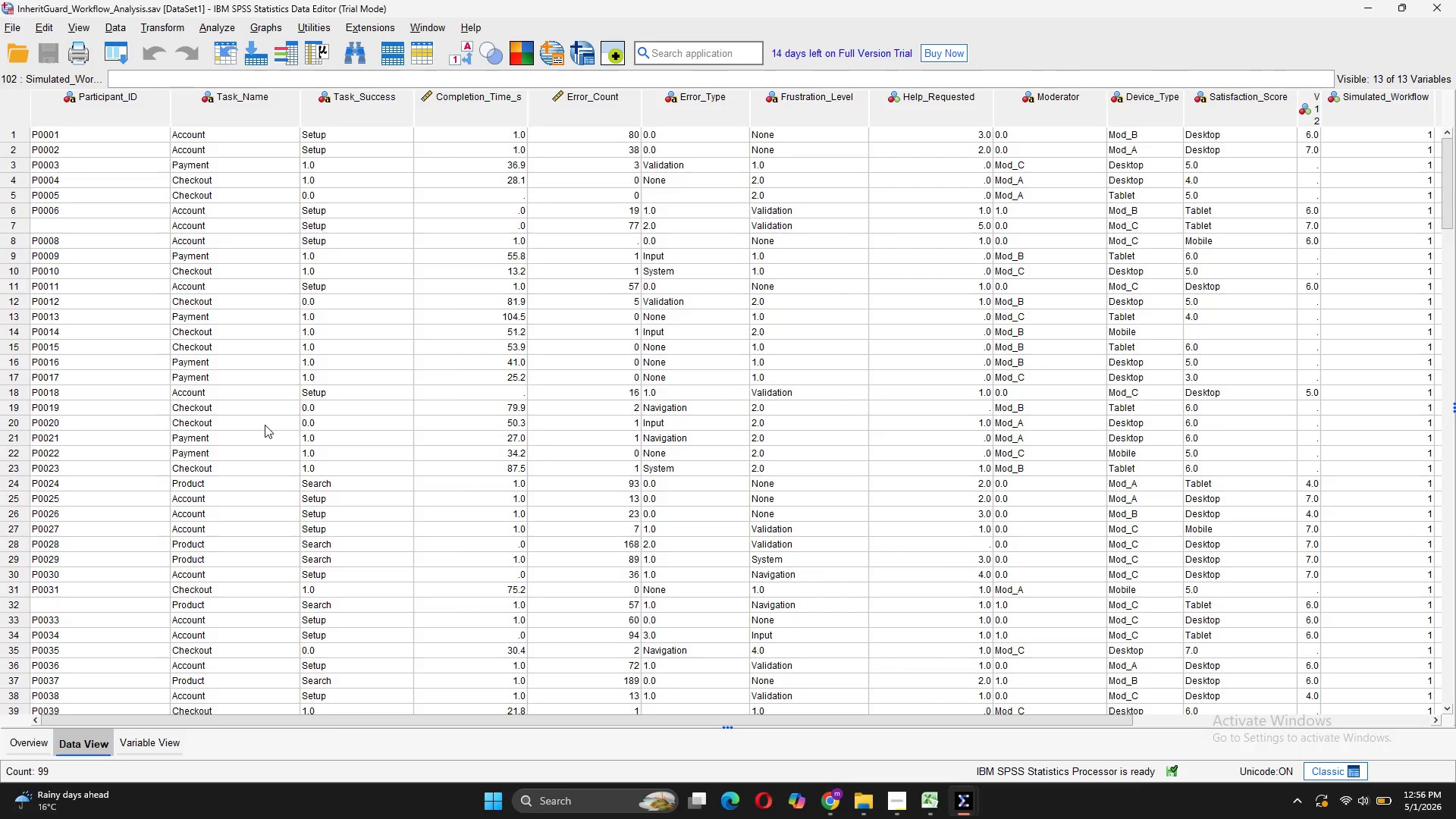 
key(Meta+Shift+R)
 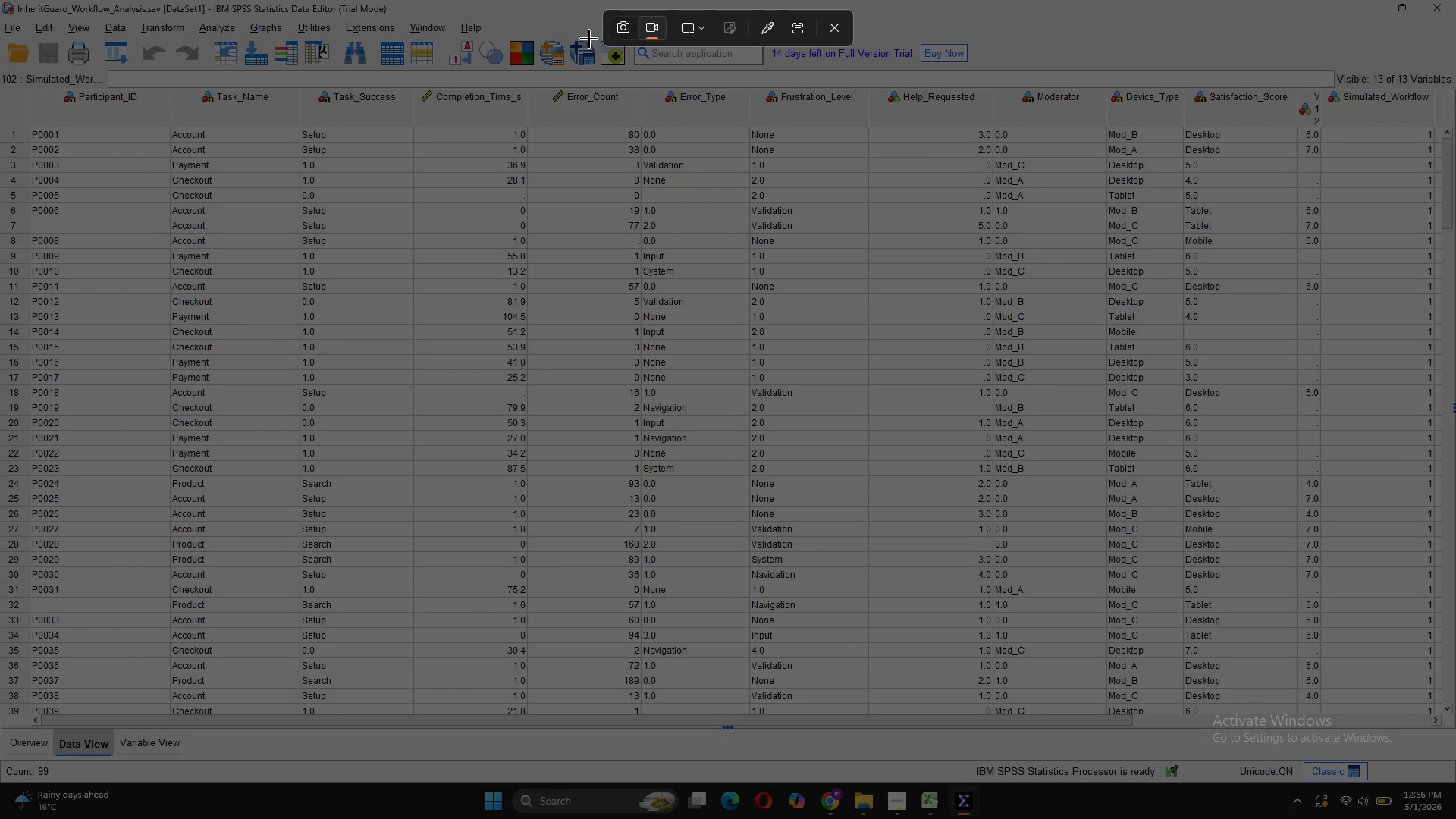 
left_click_drag(start_coordinate=[0, 91], to_coordinate=[1455, 755])
 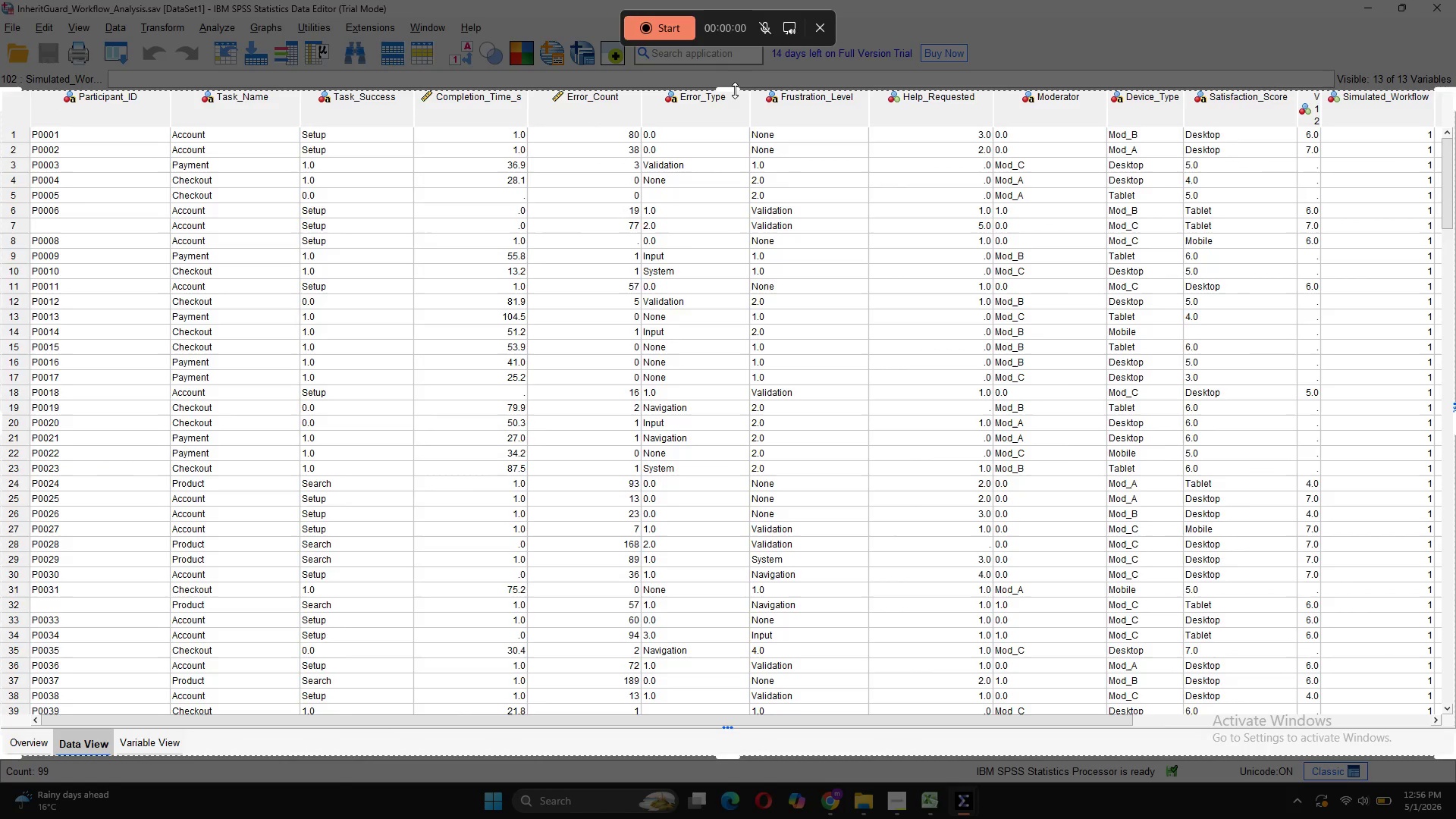 
left_click_drag(start_coordinate=[727, 88], to_coordinate=[726, 0])
 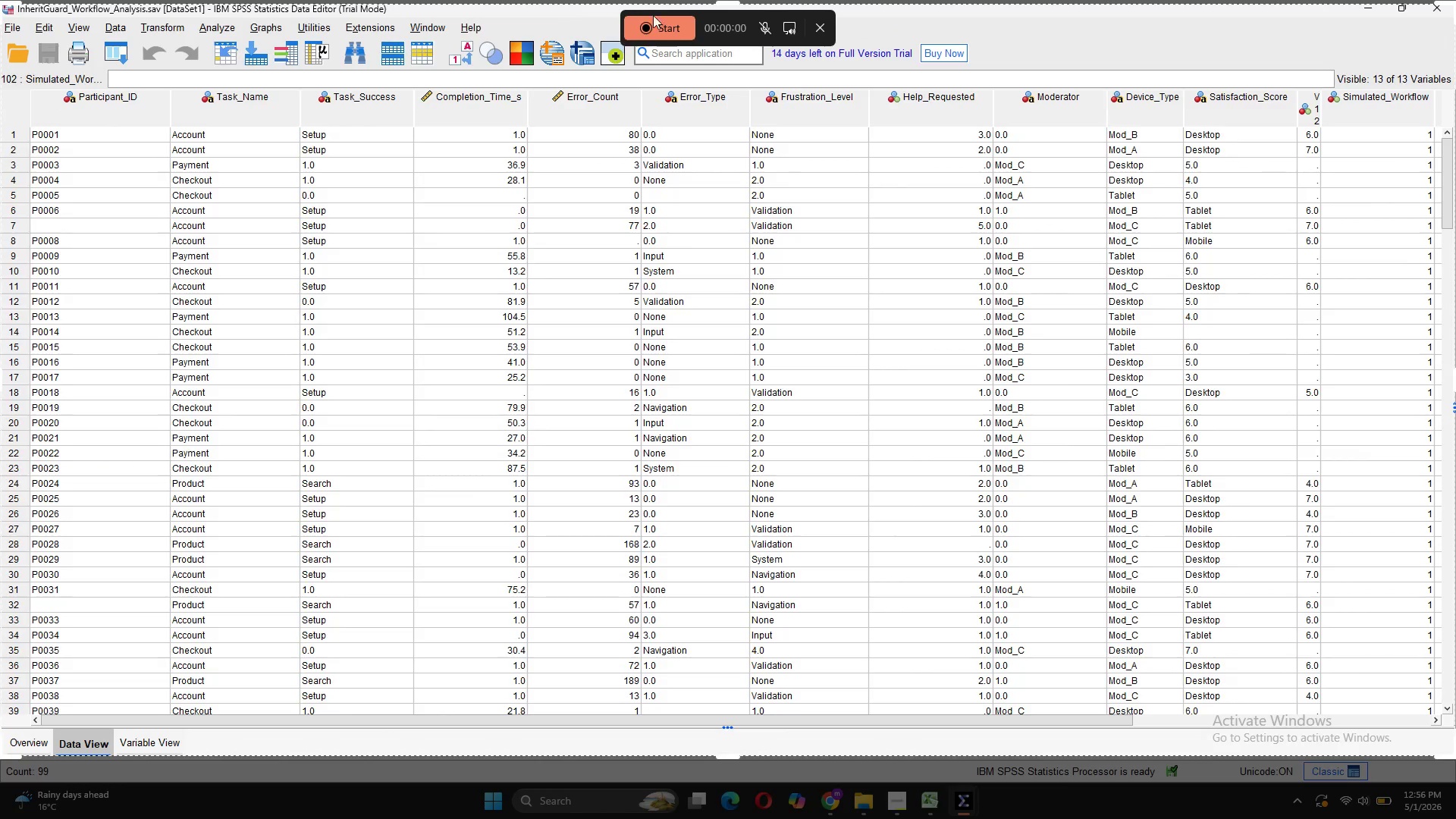 
left_click([661, 21])
 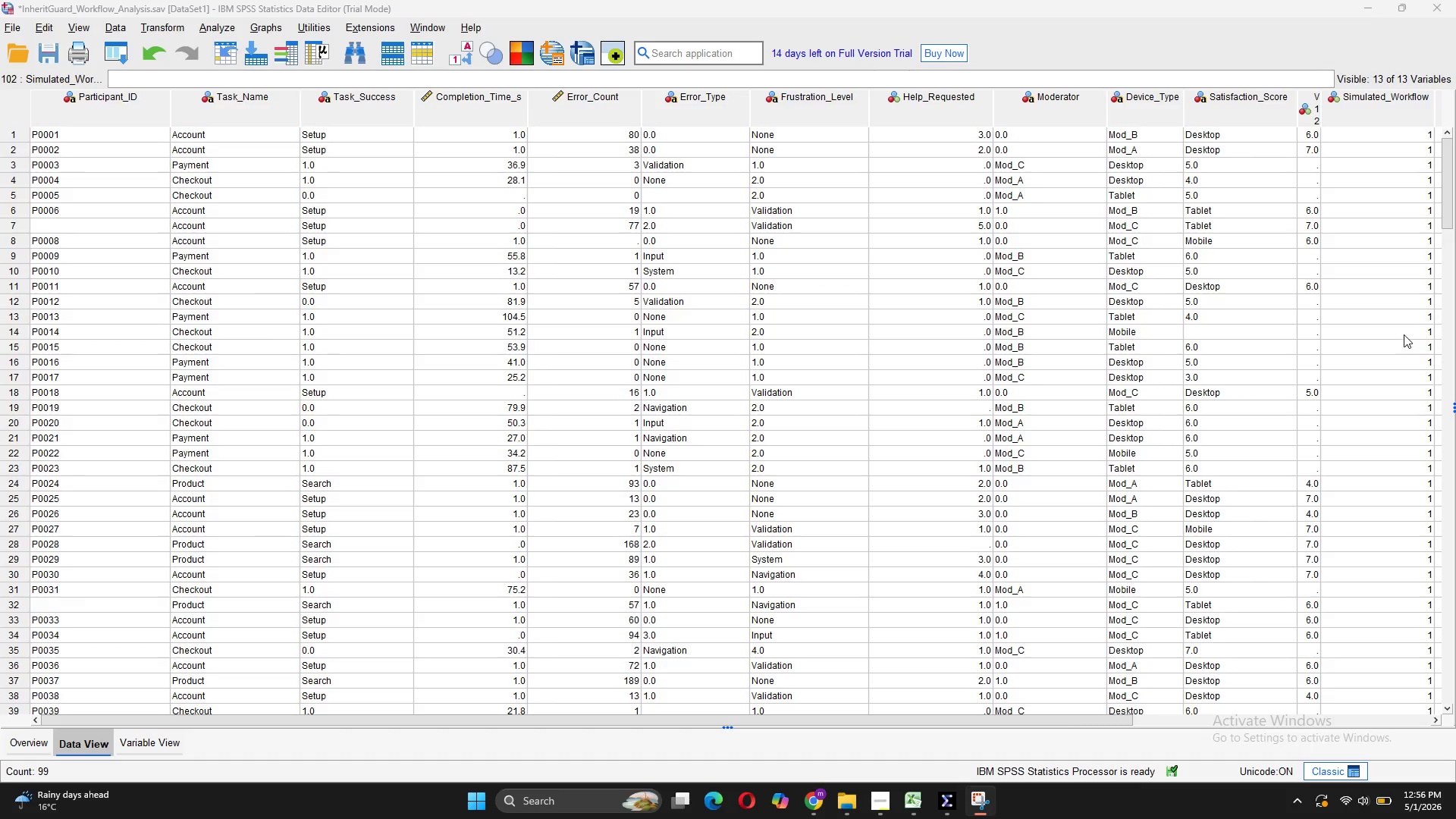 
wait(5.41)
 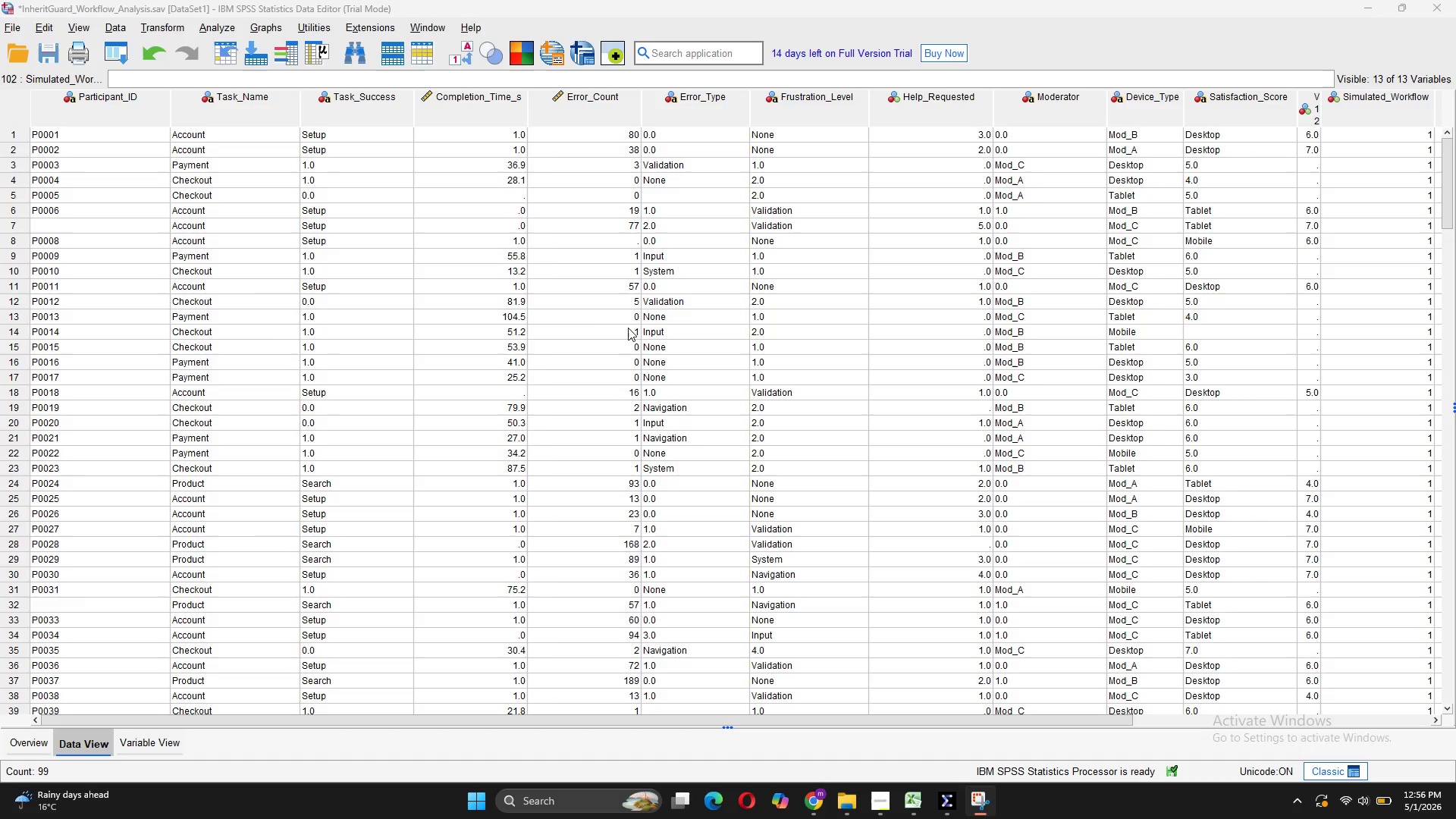 
left_click([1379, 98])
 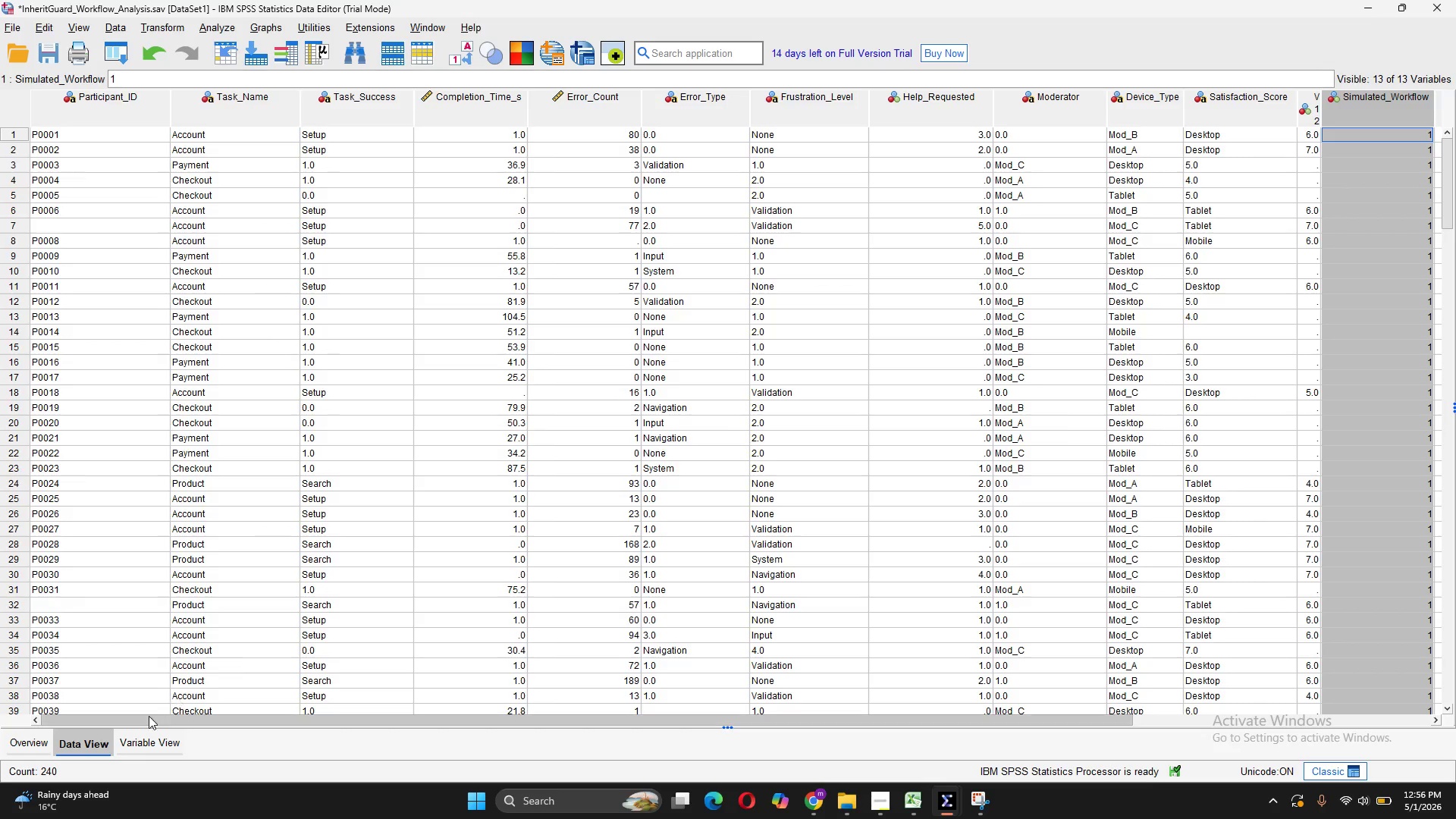 
left_click([149, 739])
 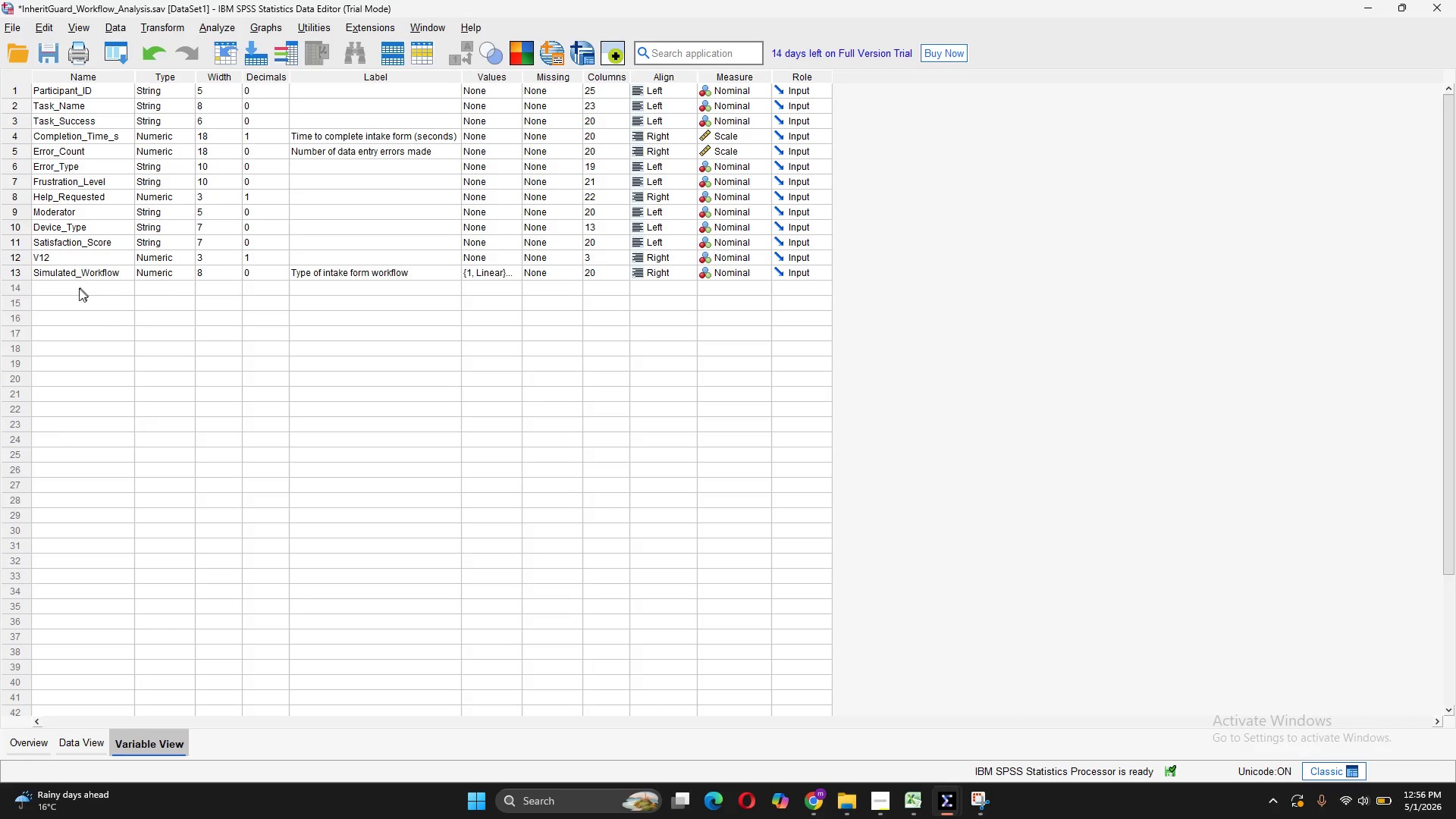 
left_click([76, 275])
 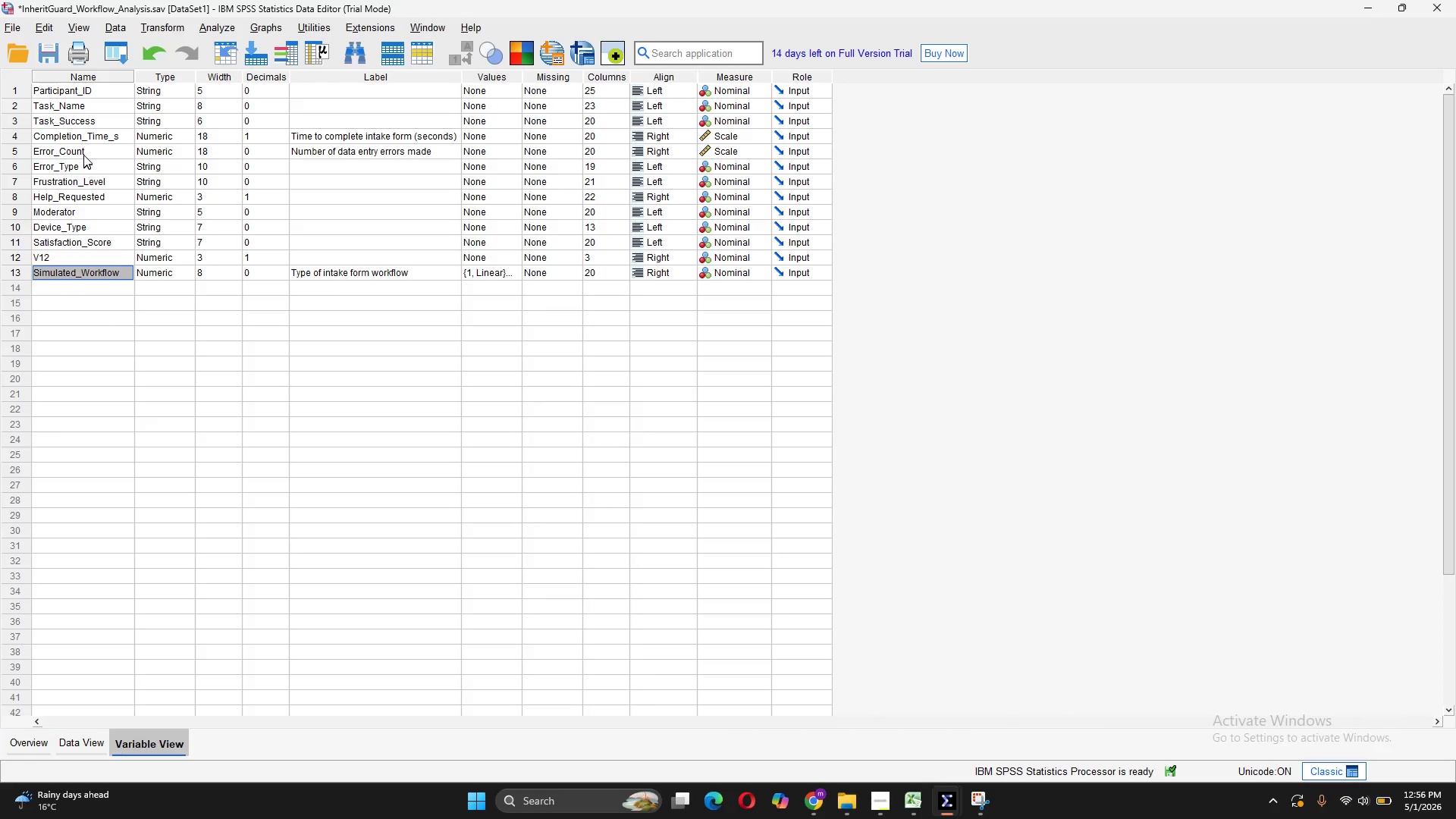 
left_click([83, 146])
 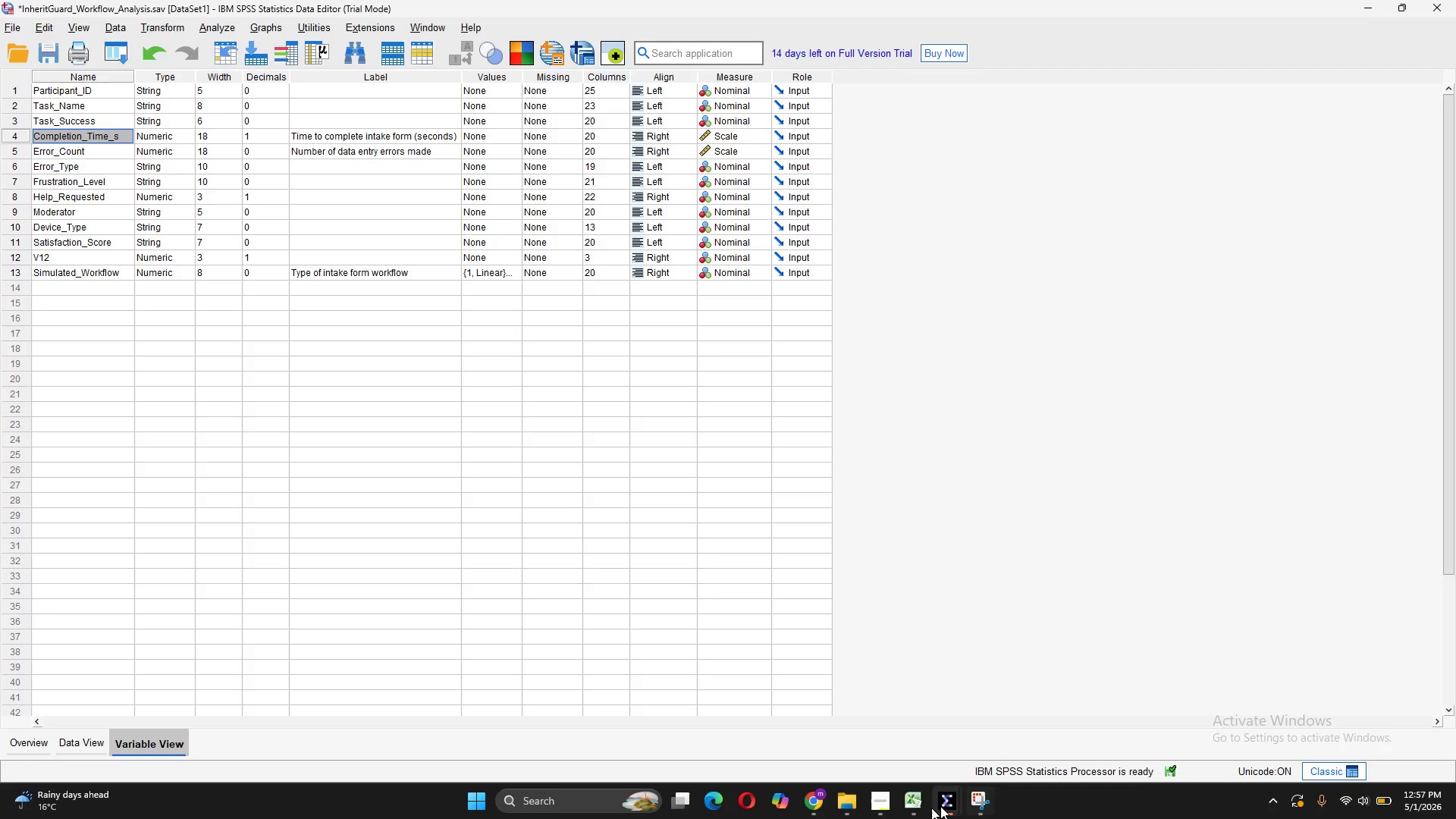 
mouse_move([955, 808])
 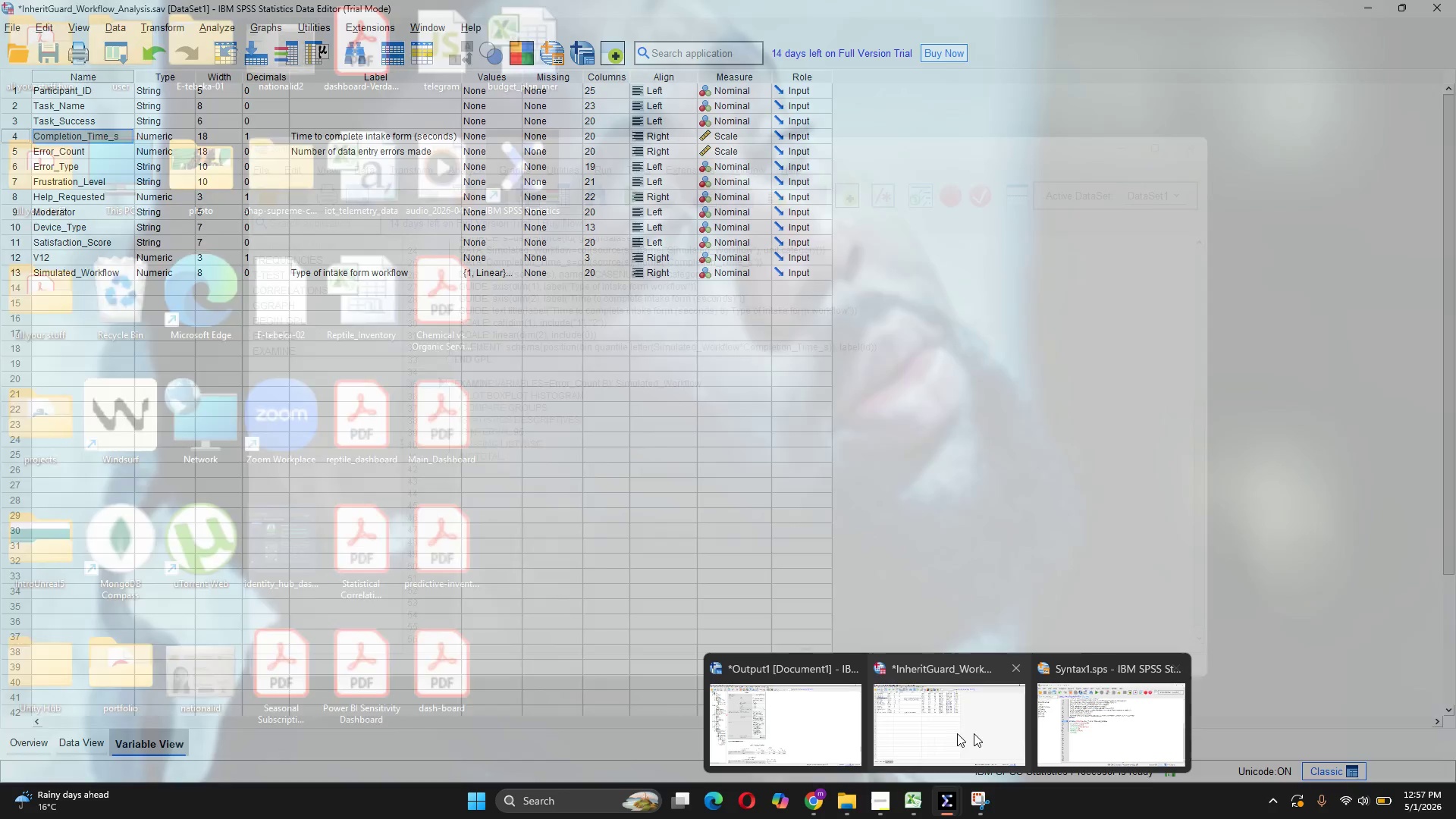 
left_click([807, 733])
 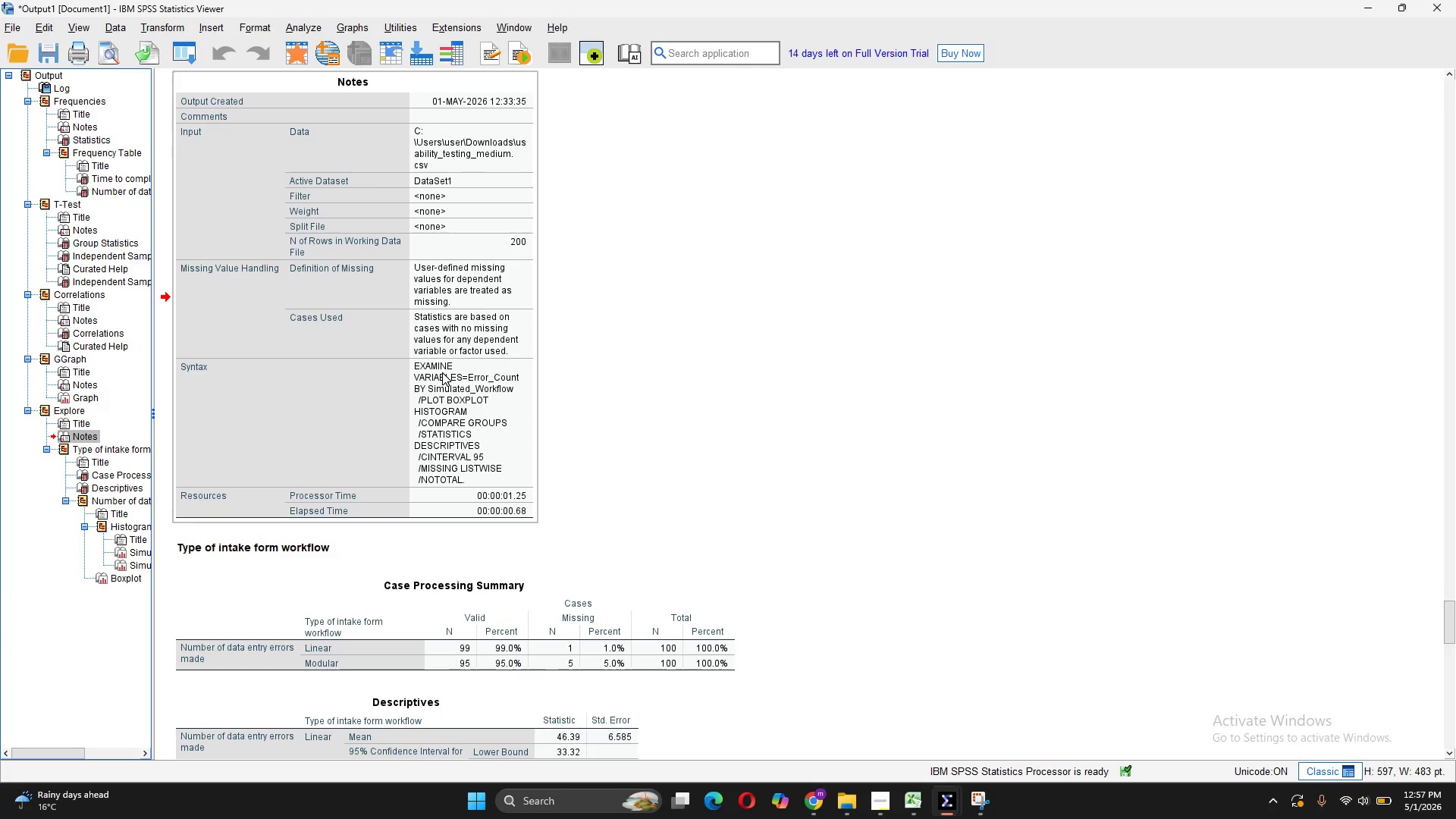 
scroll: coordinate [442, 372], scroll_direction: up, amount: 20.0
 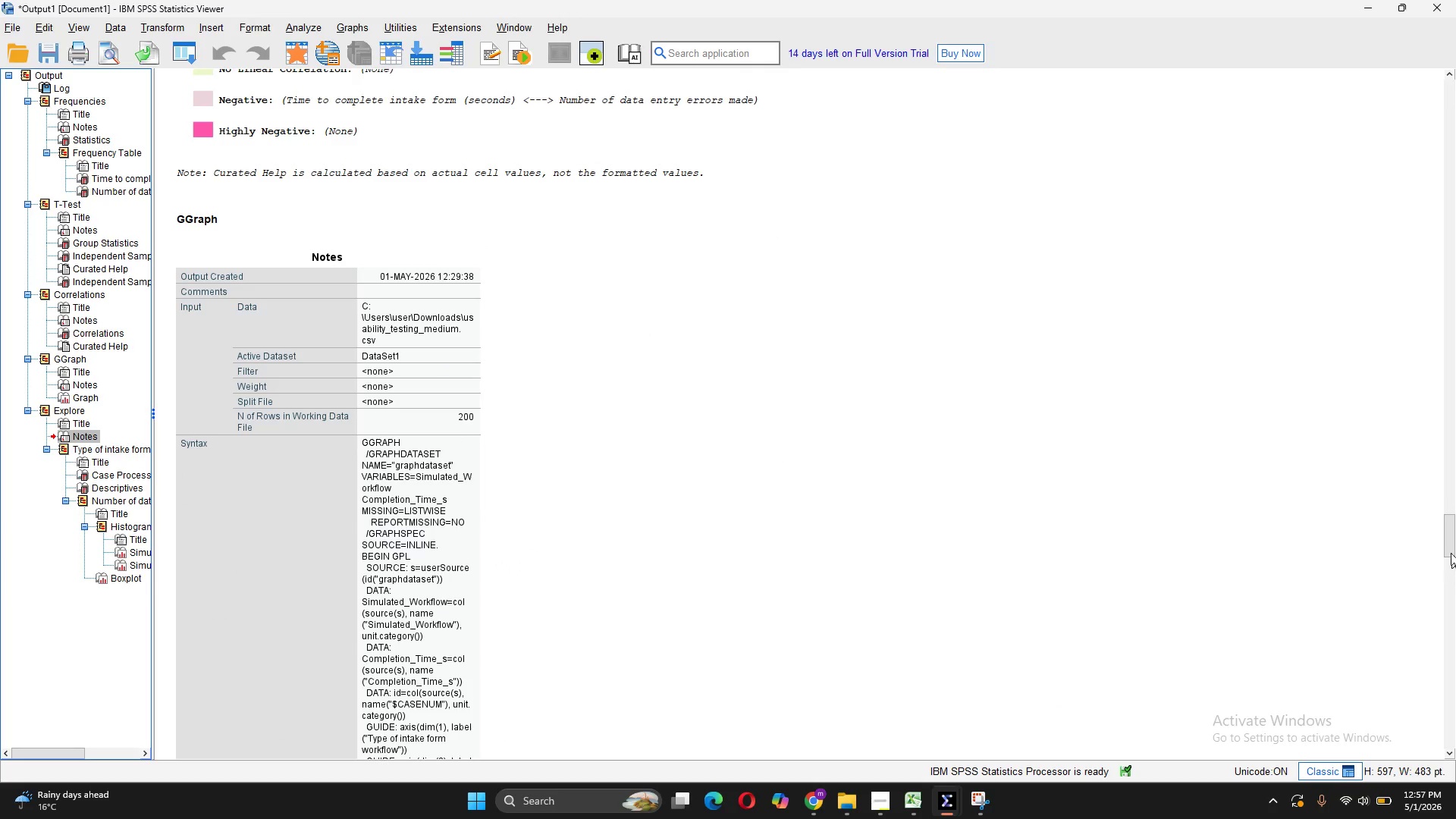 
left_click_drag(start_coordinate=[1448, 538], to_coordinate=[1455, 100])
 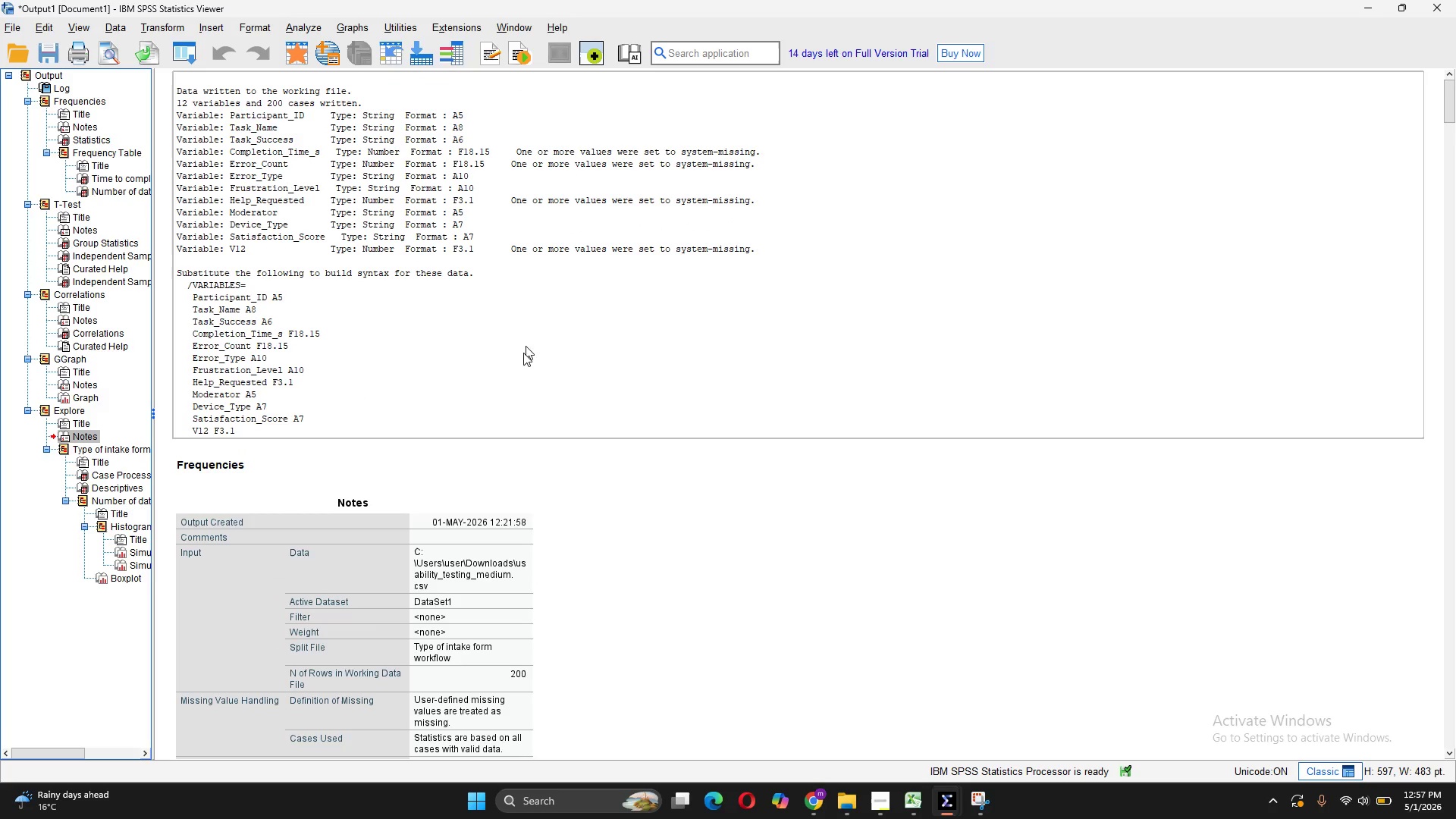 
scroll: coordinate [513, 386], scroll_direction: down, amount: 3.0
 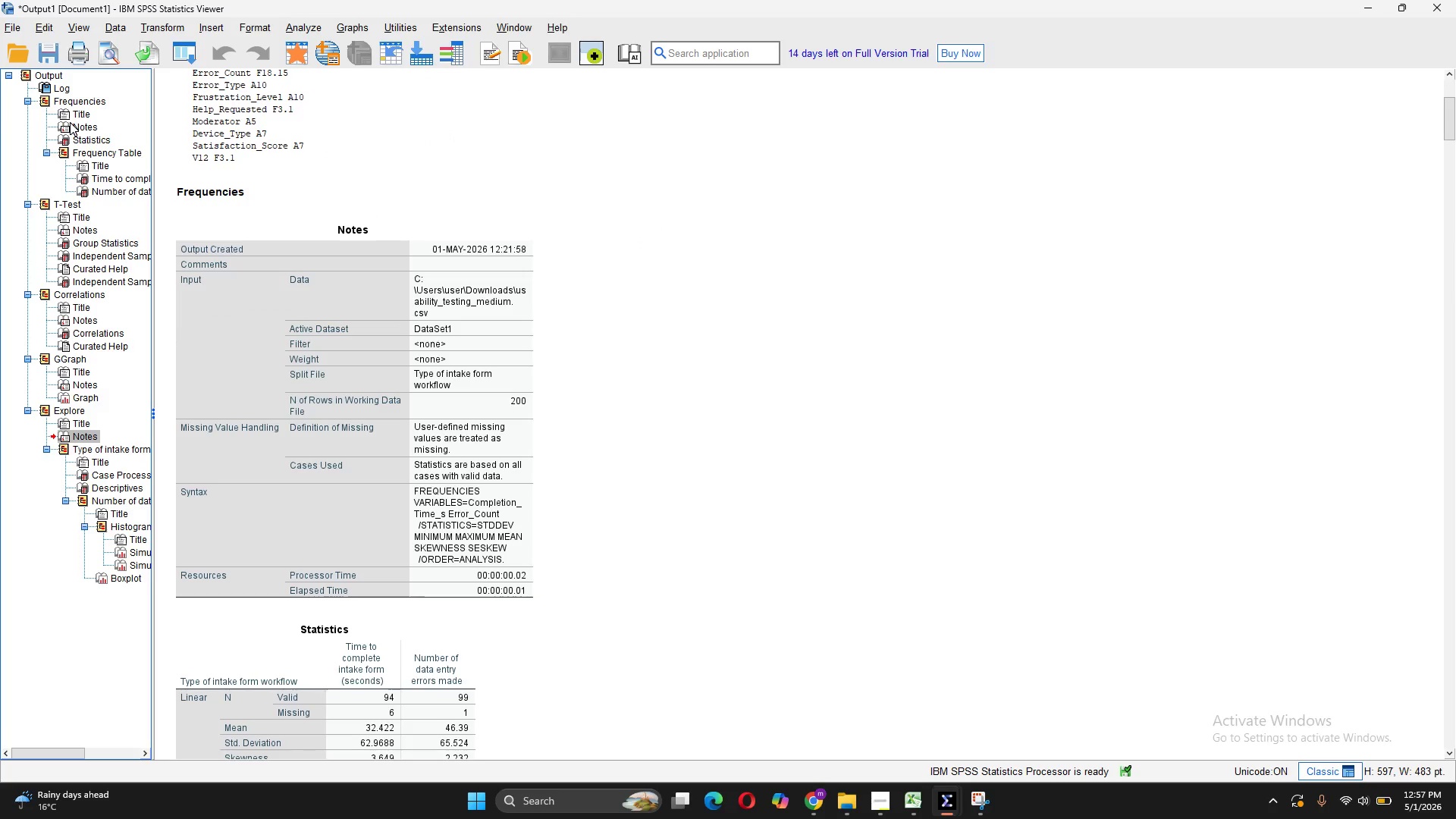 
left_click([64, 124])
 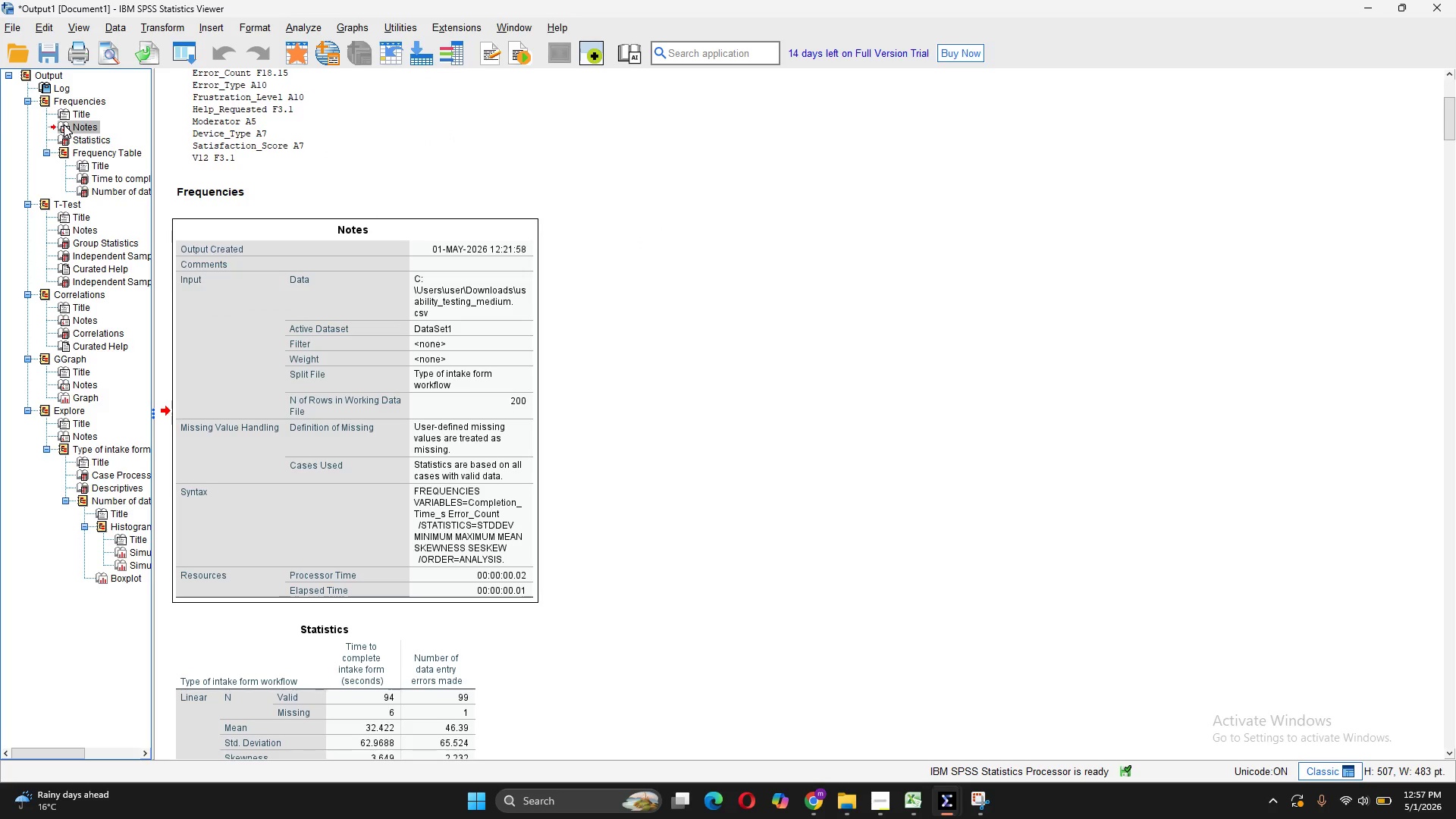 
left_click([64, 124])
 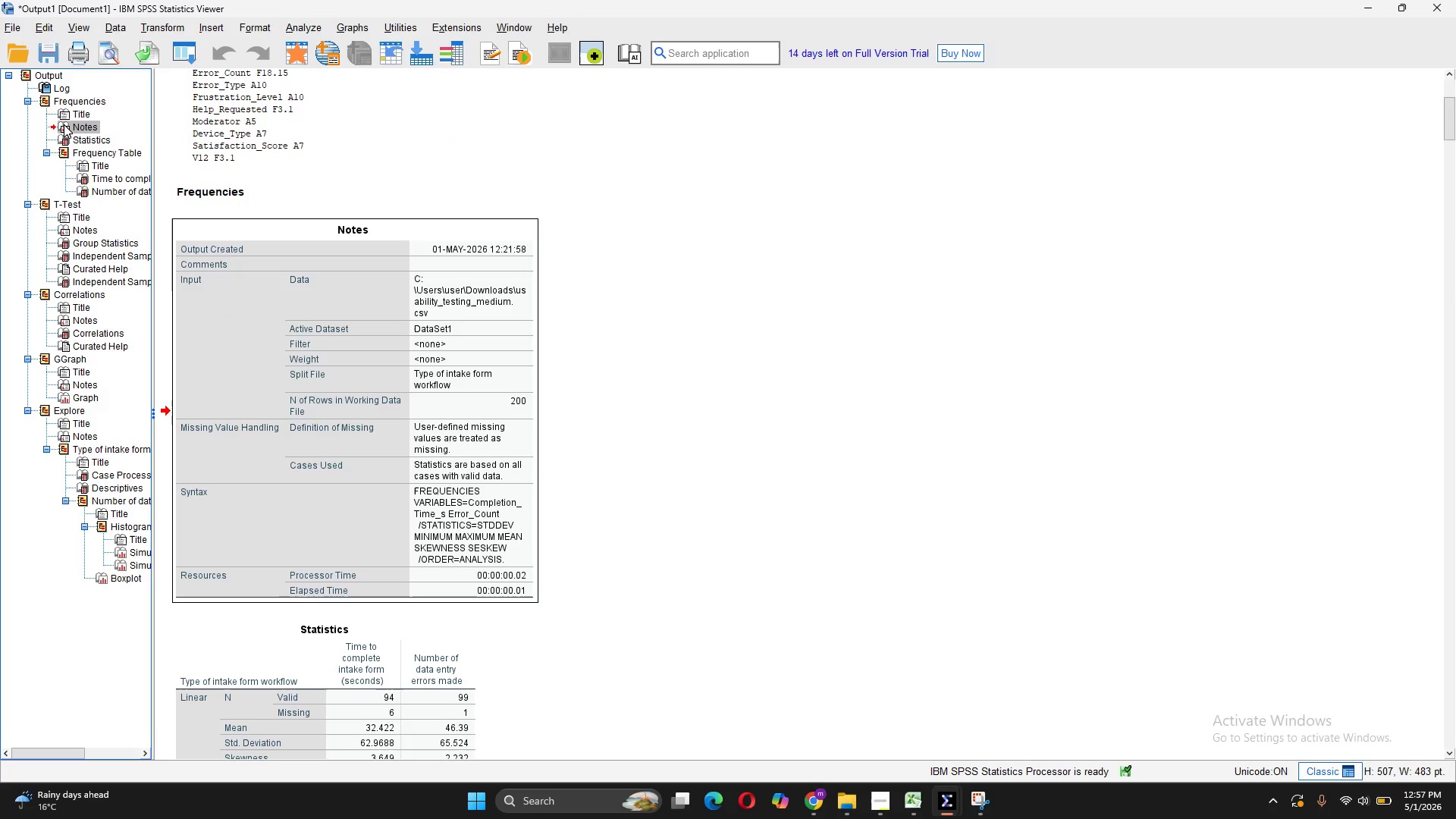 
double_click([64, 124])
 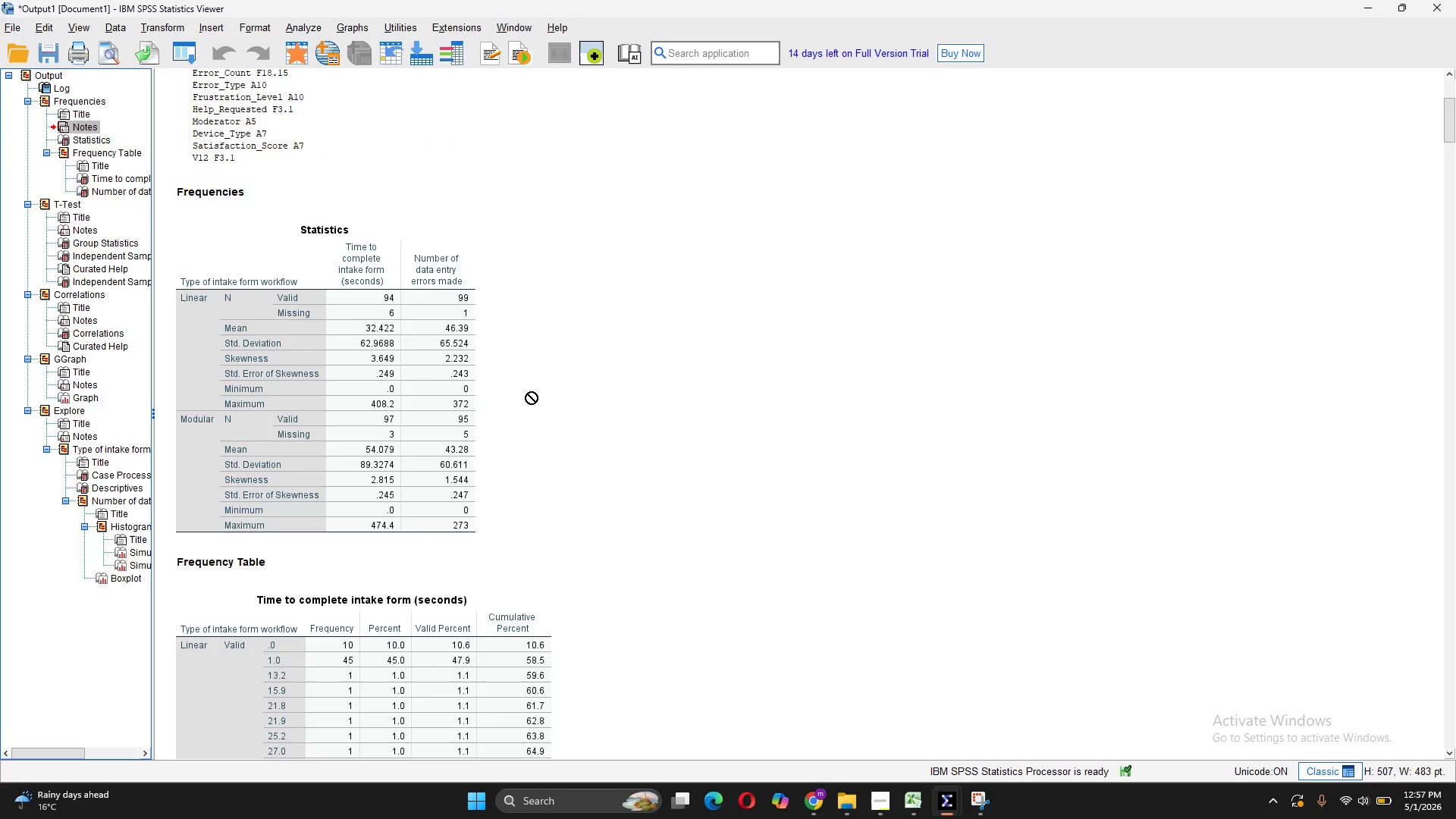 
scroll: coordinate [529, 396], scroll_direction: down, amount: 58.0
 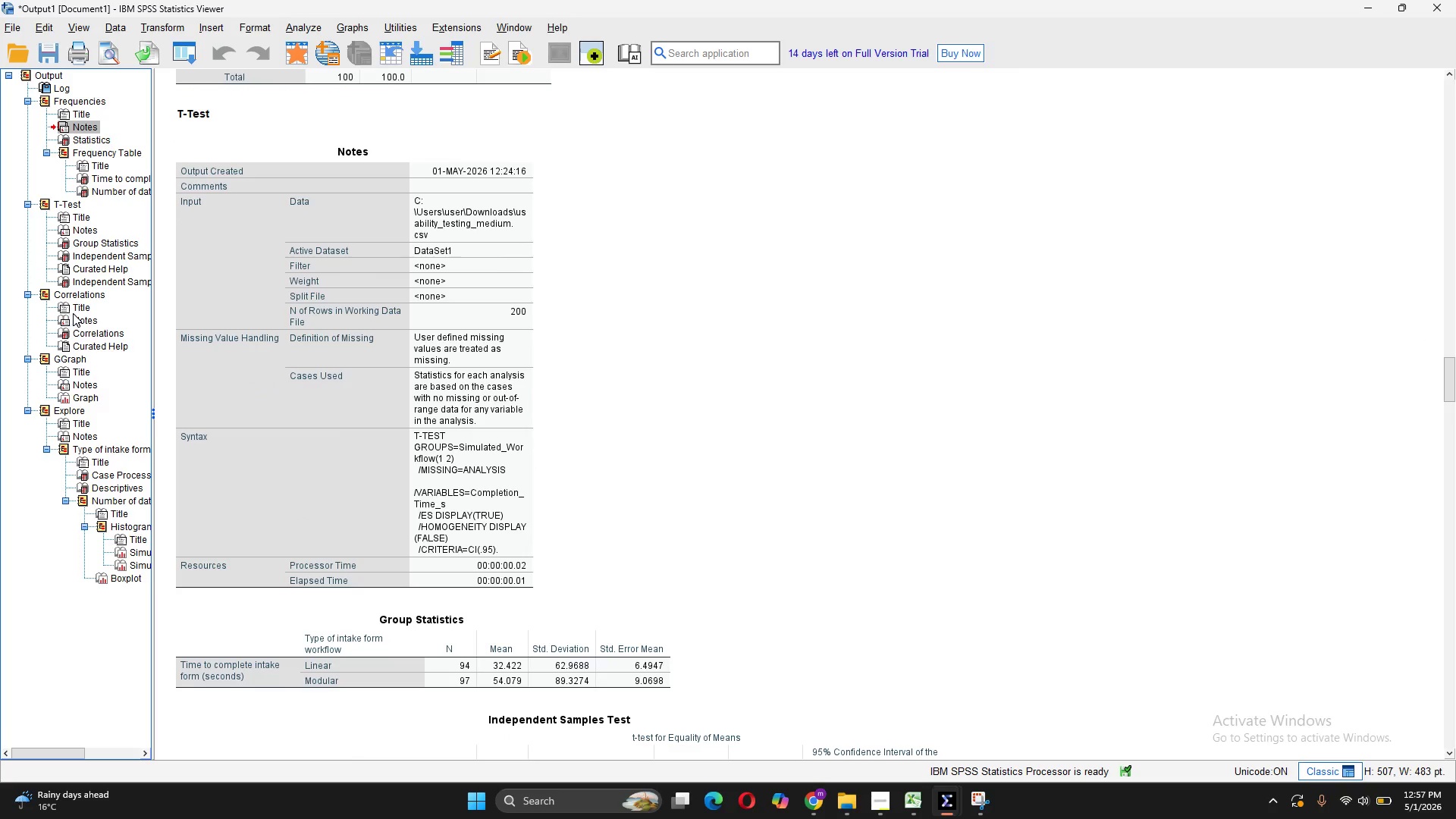 
left_click([65, 320])
 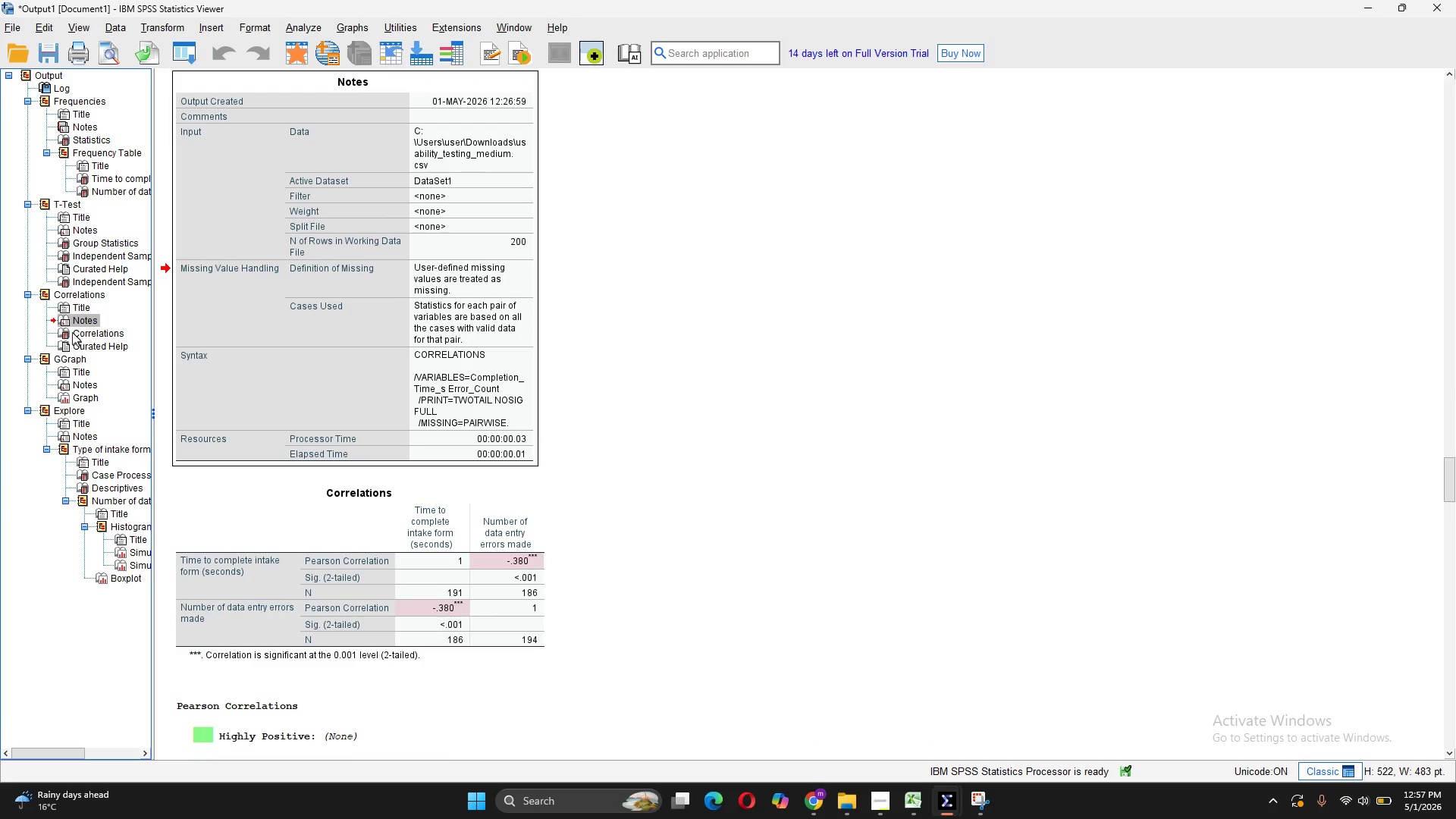 
left_click([66, 324])
 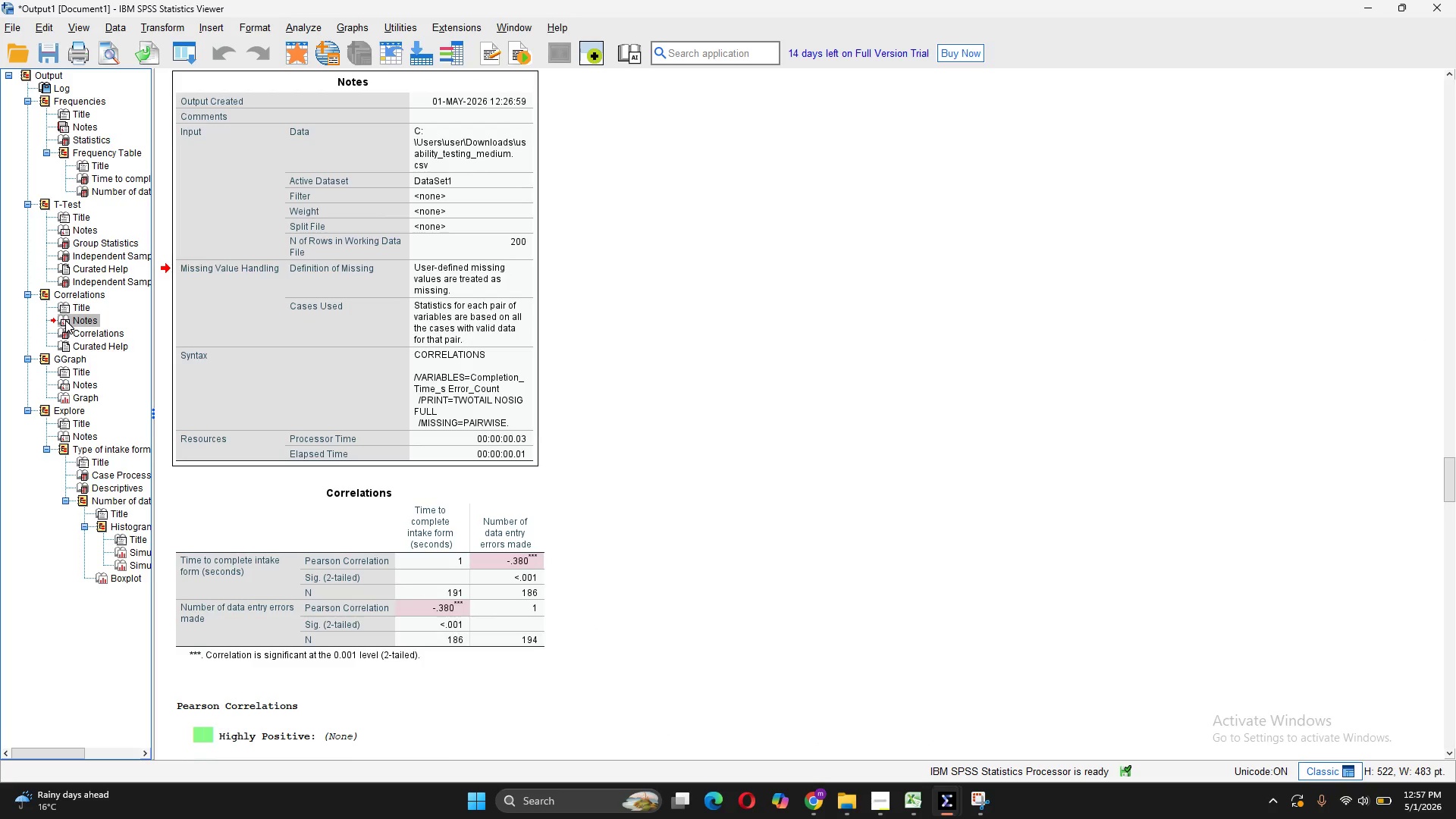 
double_click([65, 320])
 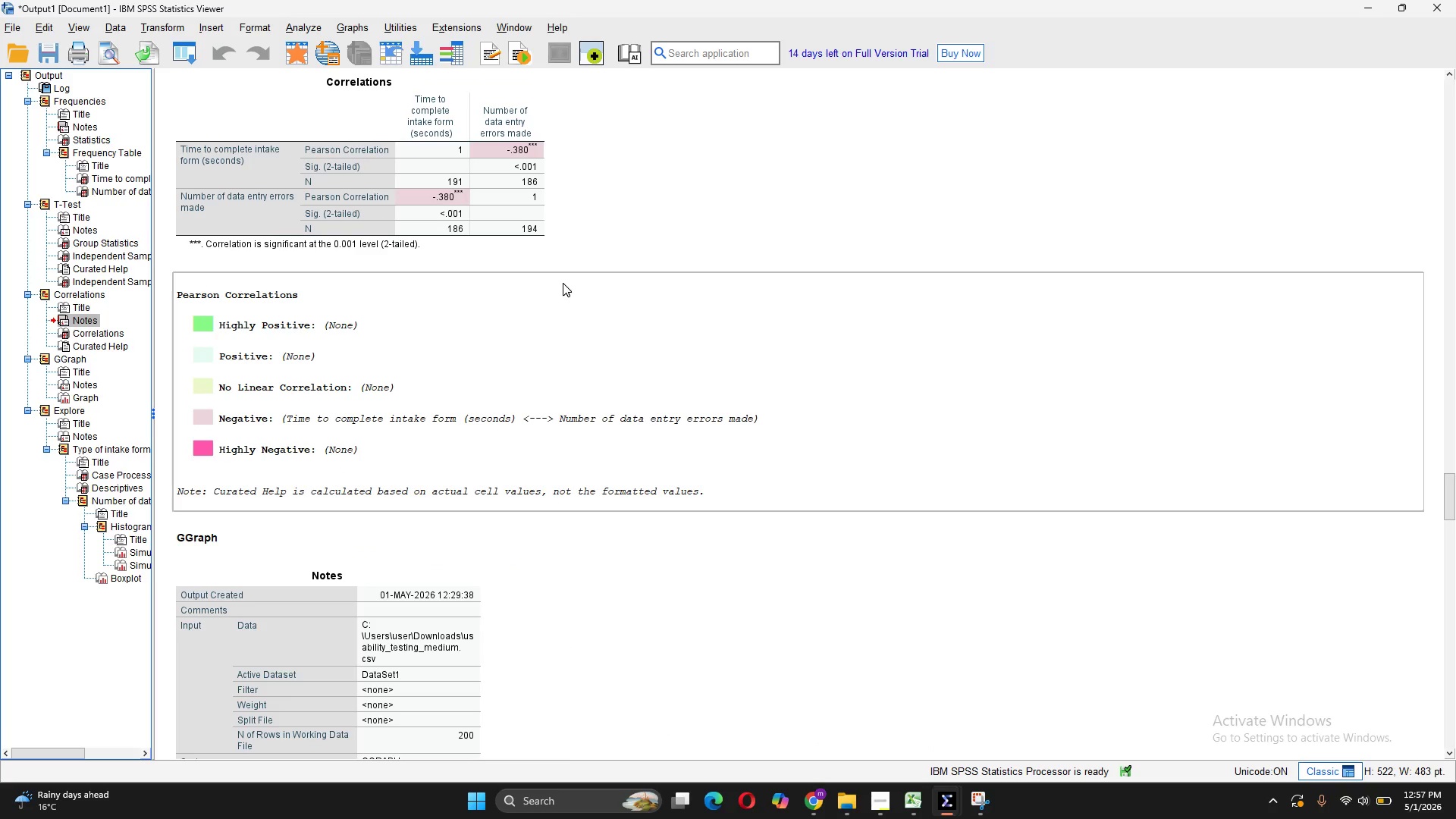 
left_click([632, 199])
 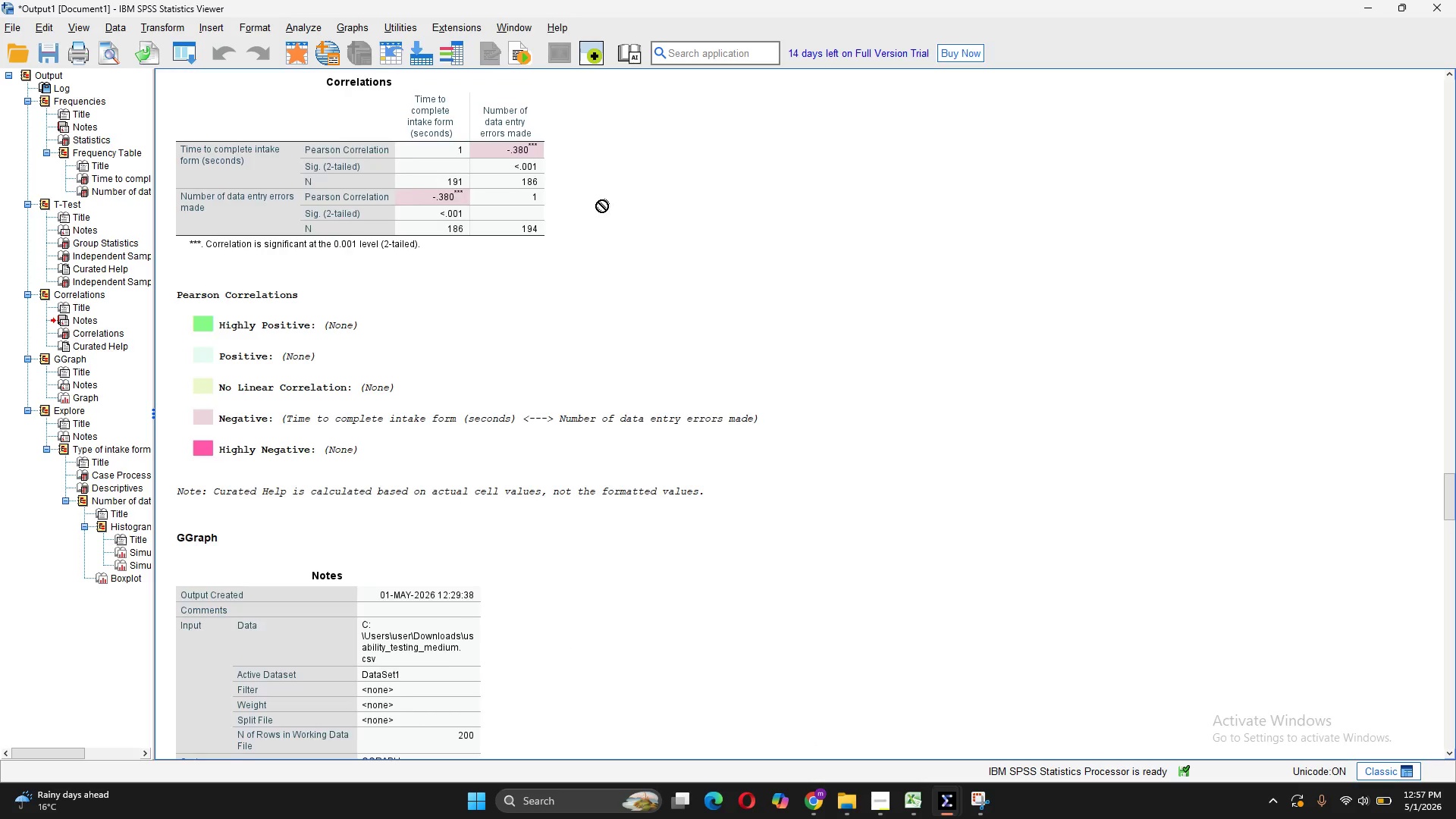 
scroll: coordinate [576, 273], scroll_direction: down, amount: 8.0
 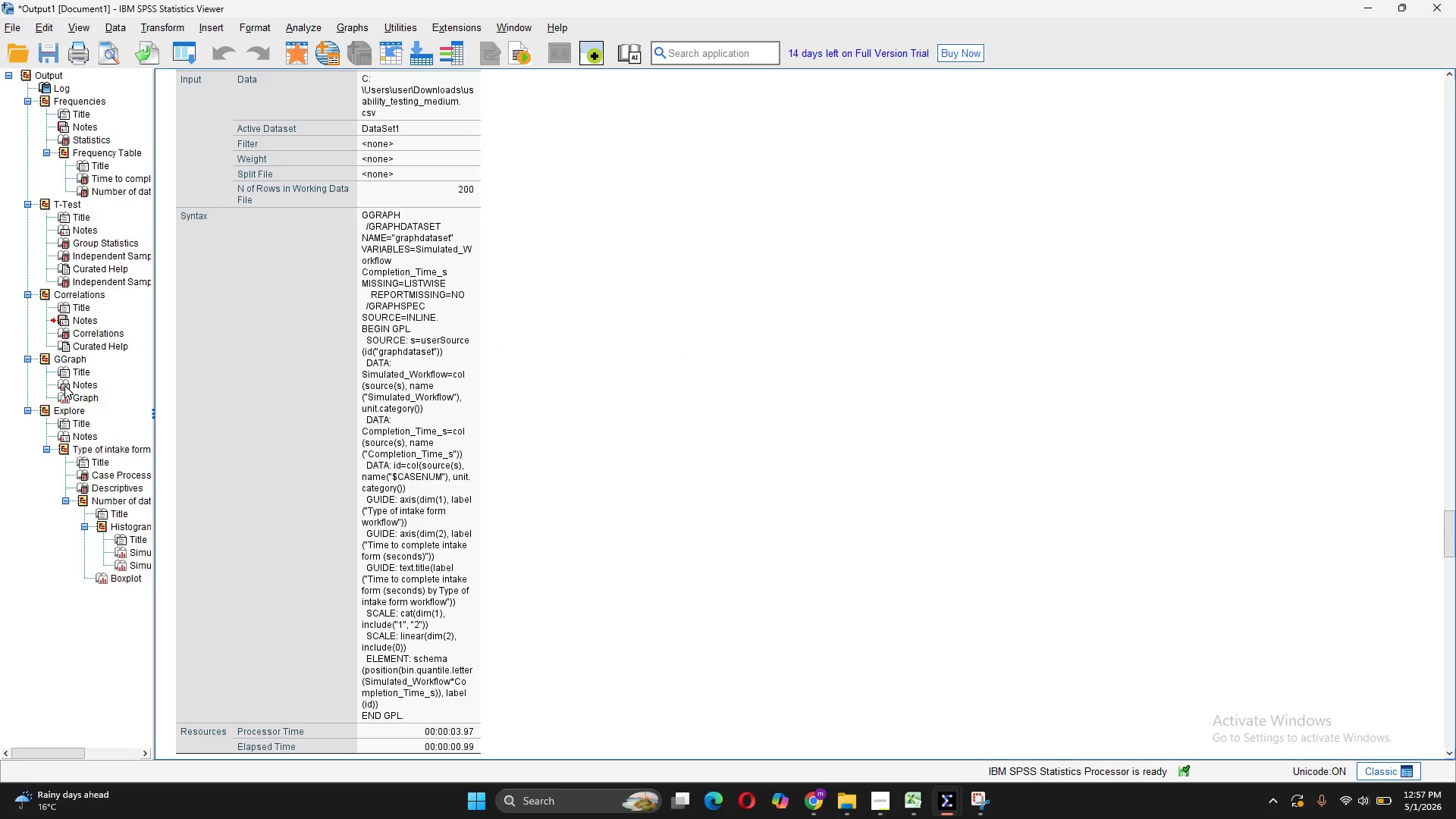 
left_click([64, 384])
 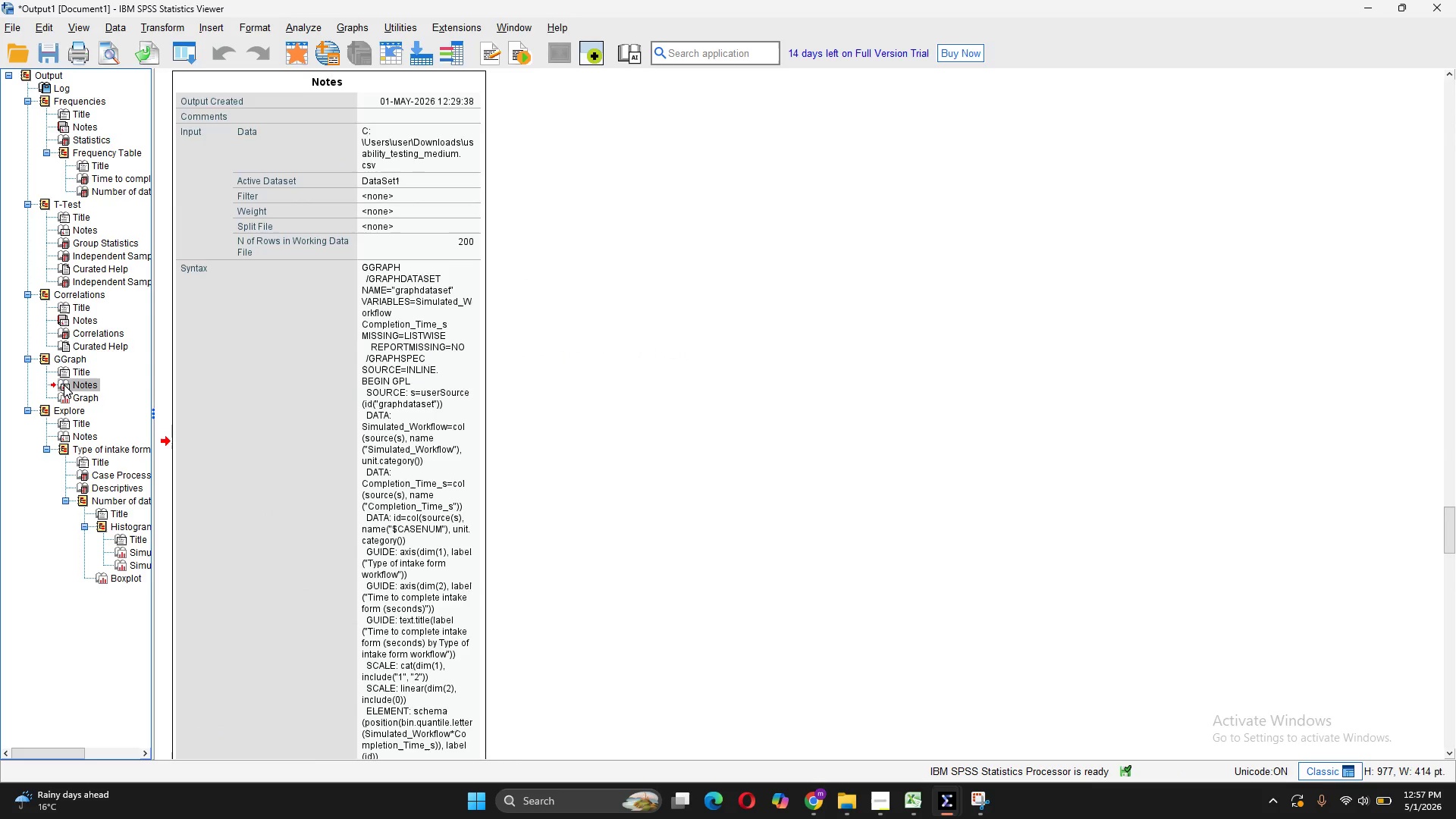 
double_click([64, 384])
 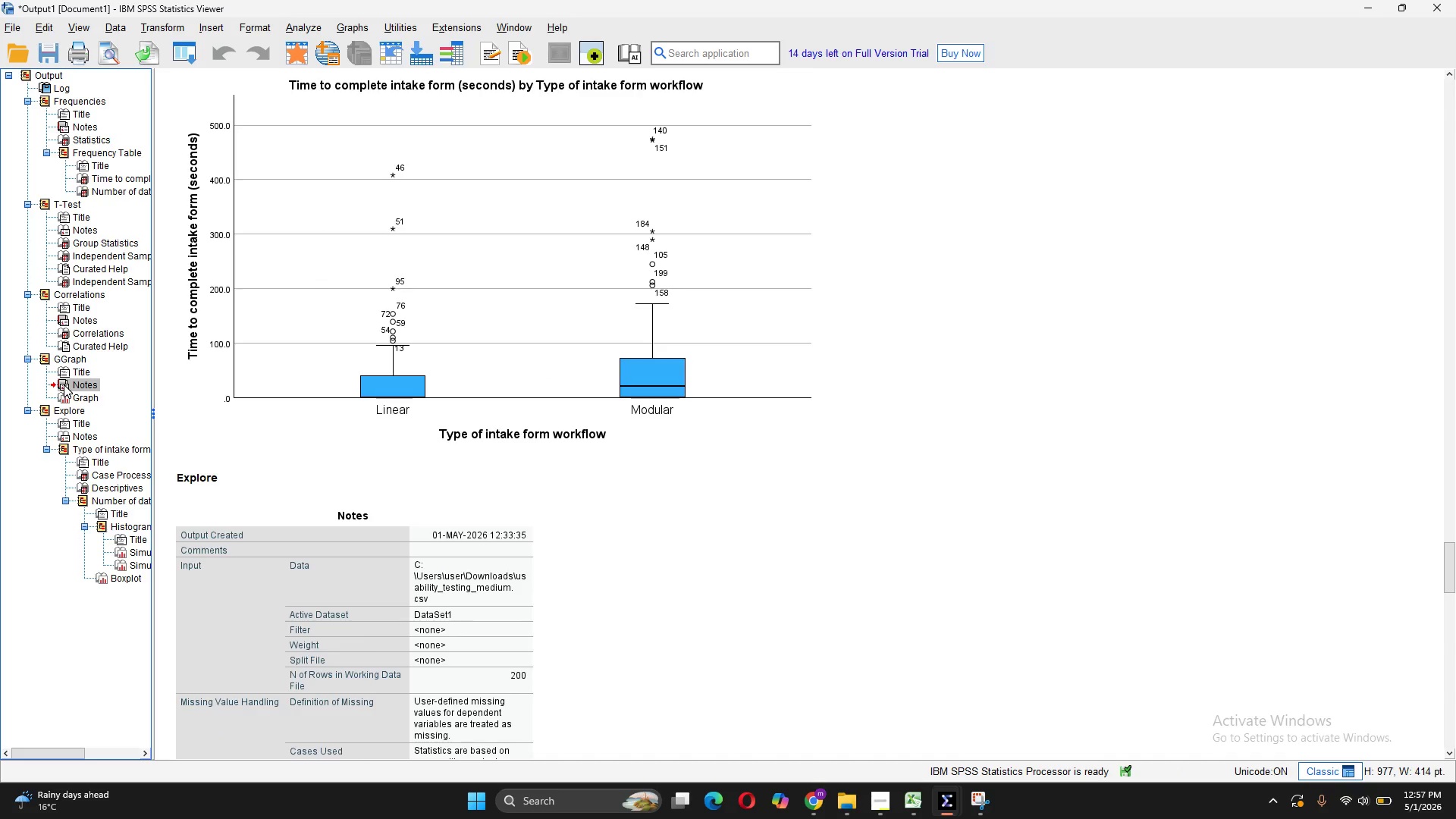 
triple_click([64, 384])
 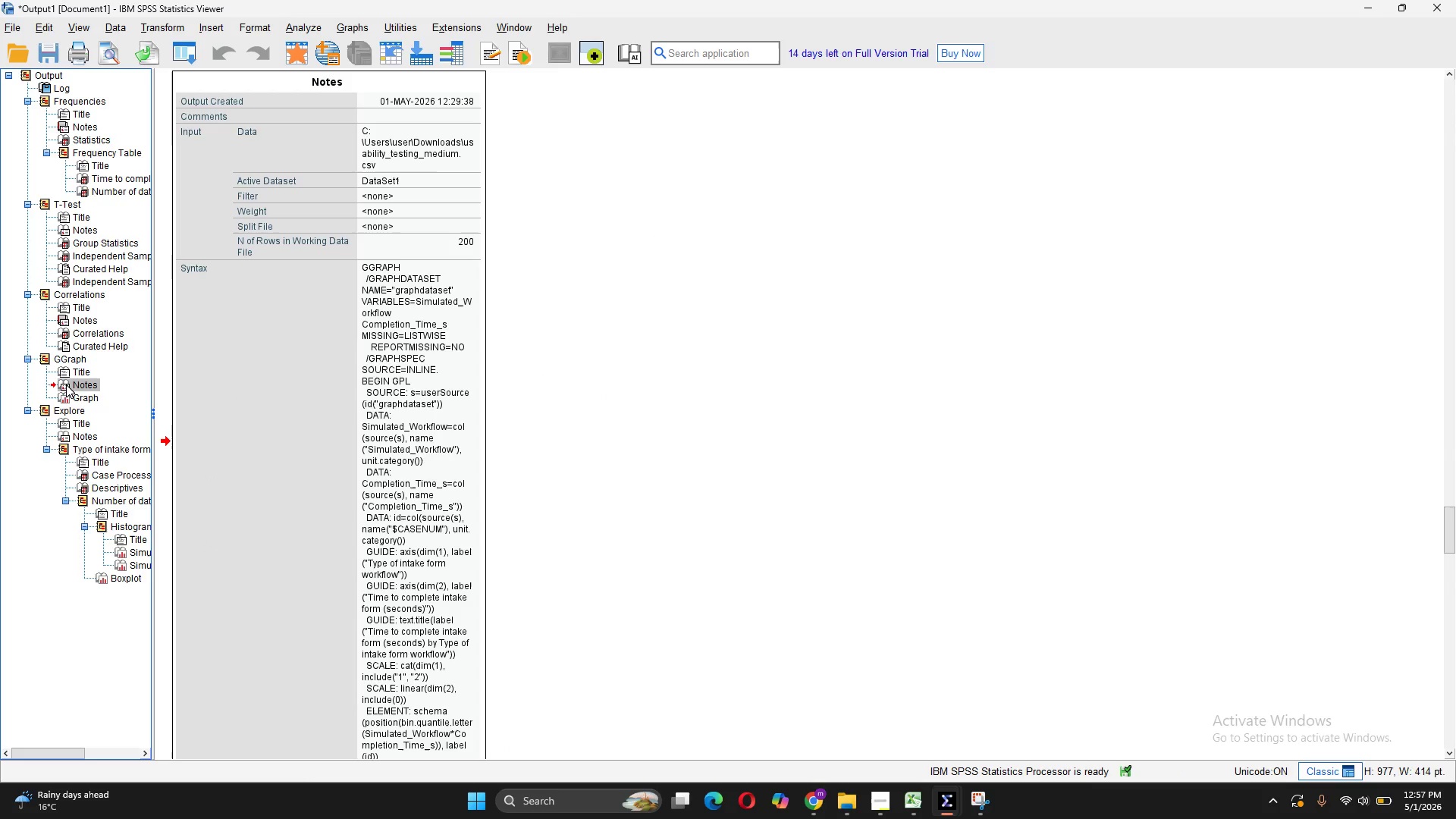 
left_click([67, 384])
 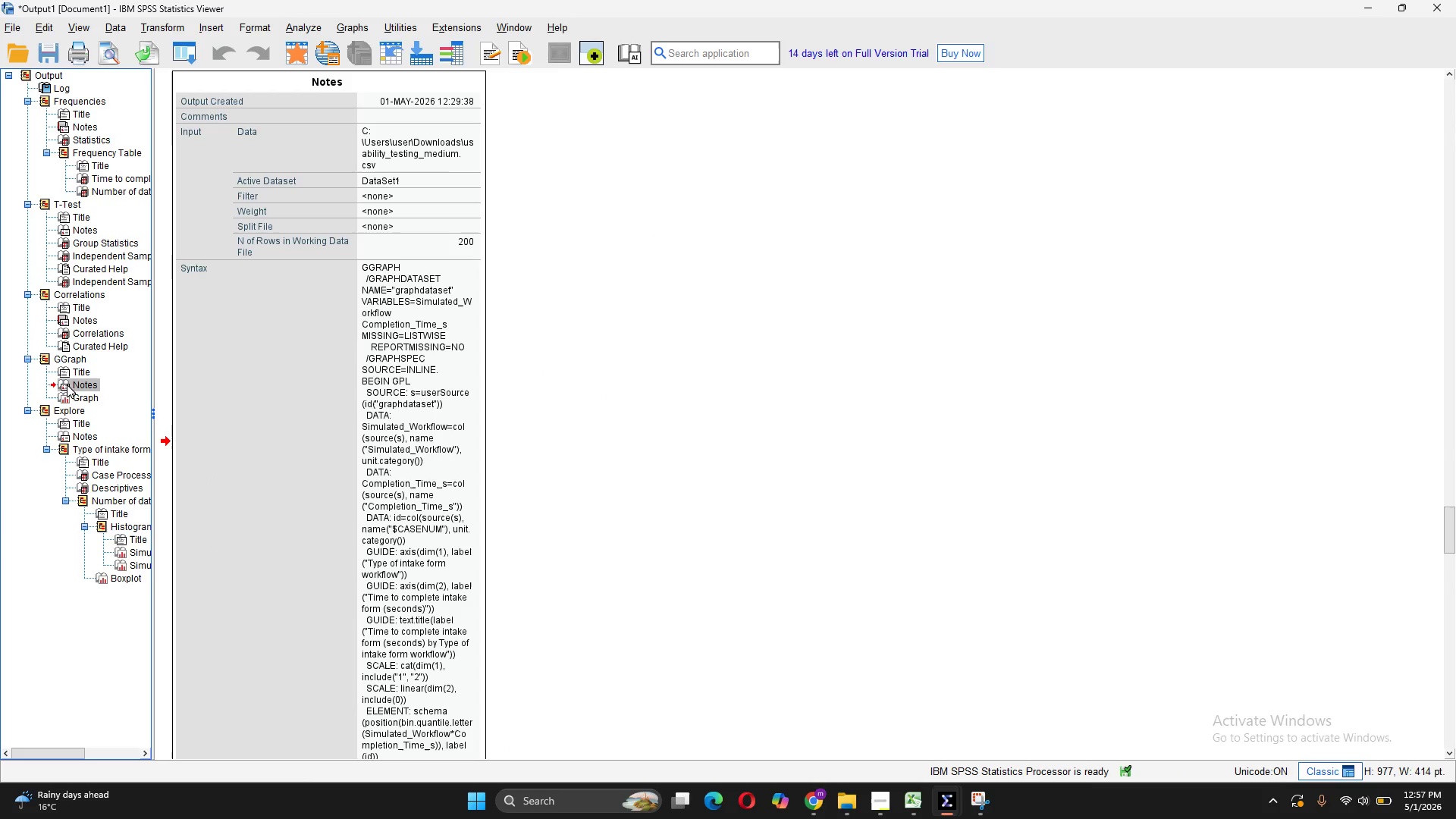 
double_click([67, 384])
 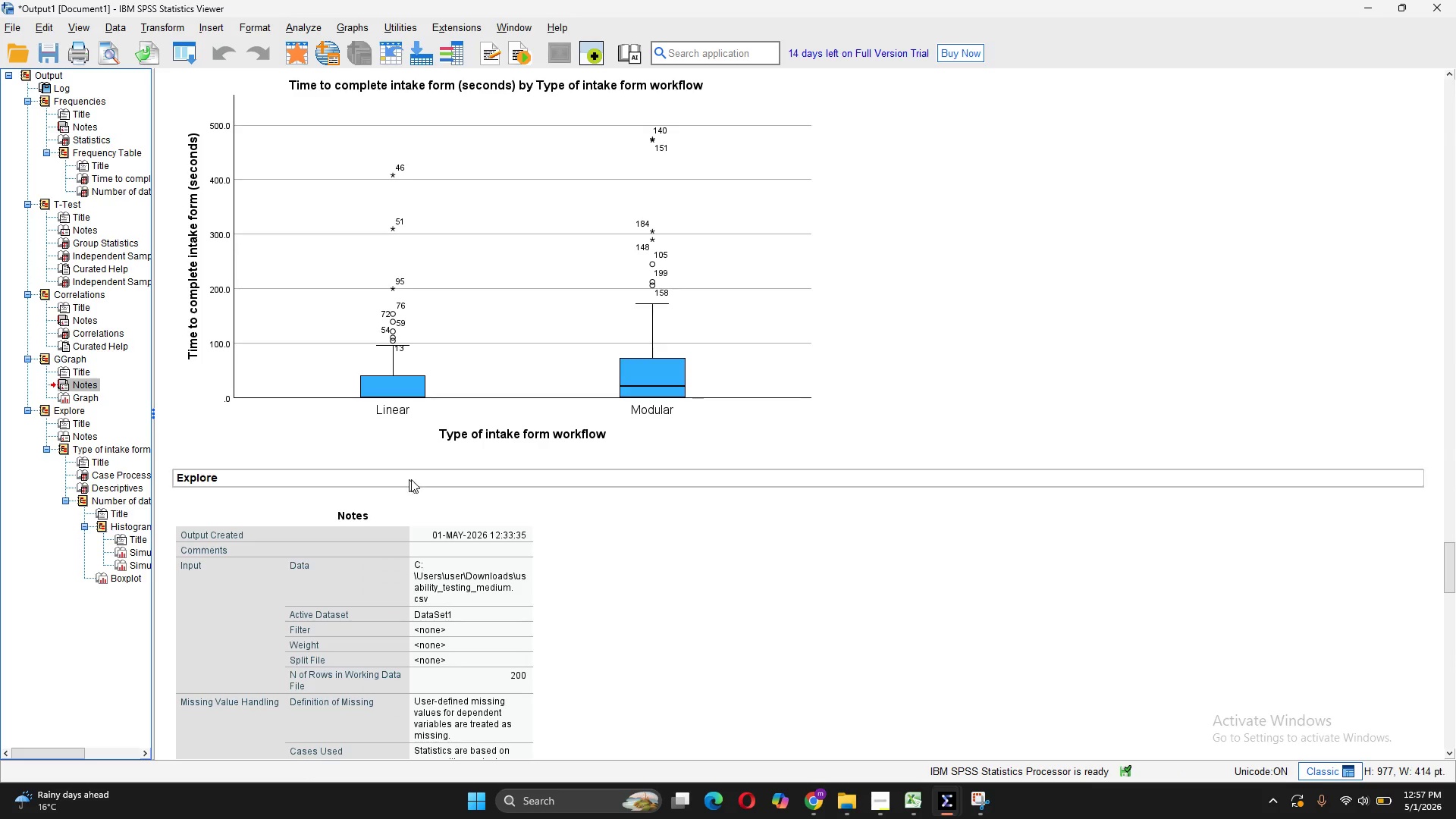 
scroll: coordinate [416, 482], scroll_direction: down, amount: 5.0
 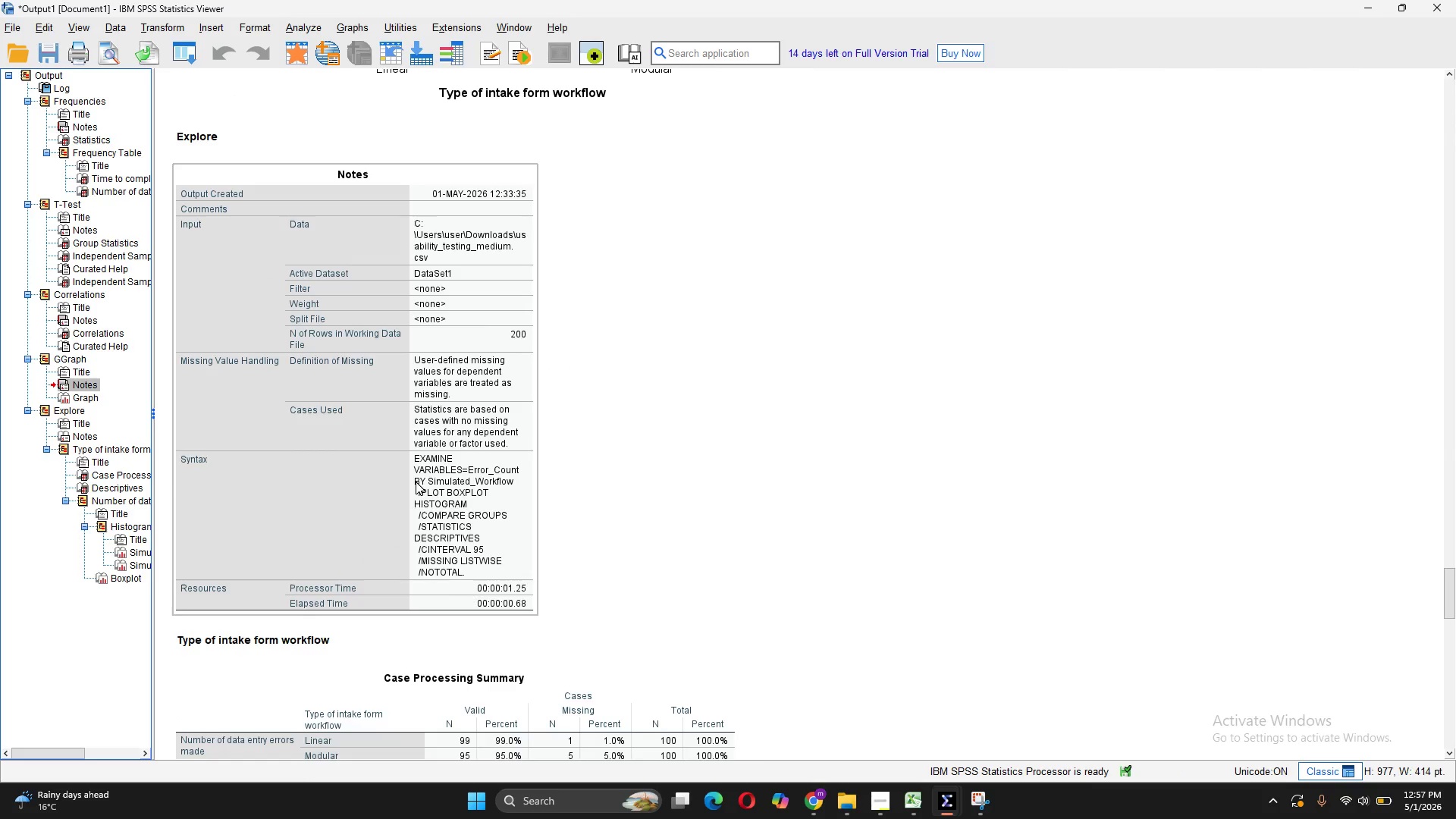 
scroll: coordinate [416, 482], scroll_direction: up, amount: 6.0
 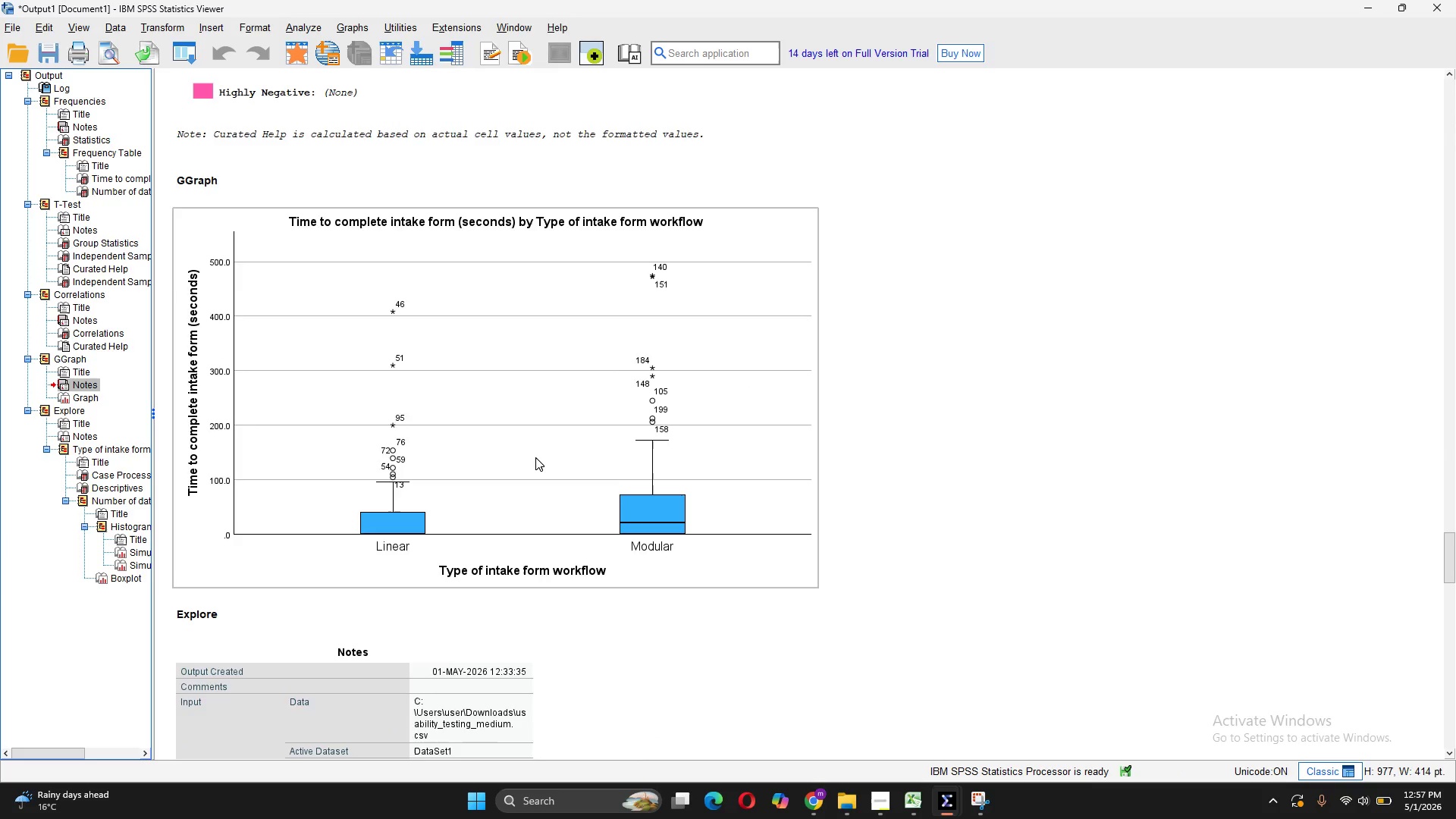 
scroll: coordinate [535, 457], scroll_direction: down, amount: 9.0
 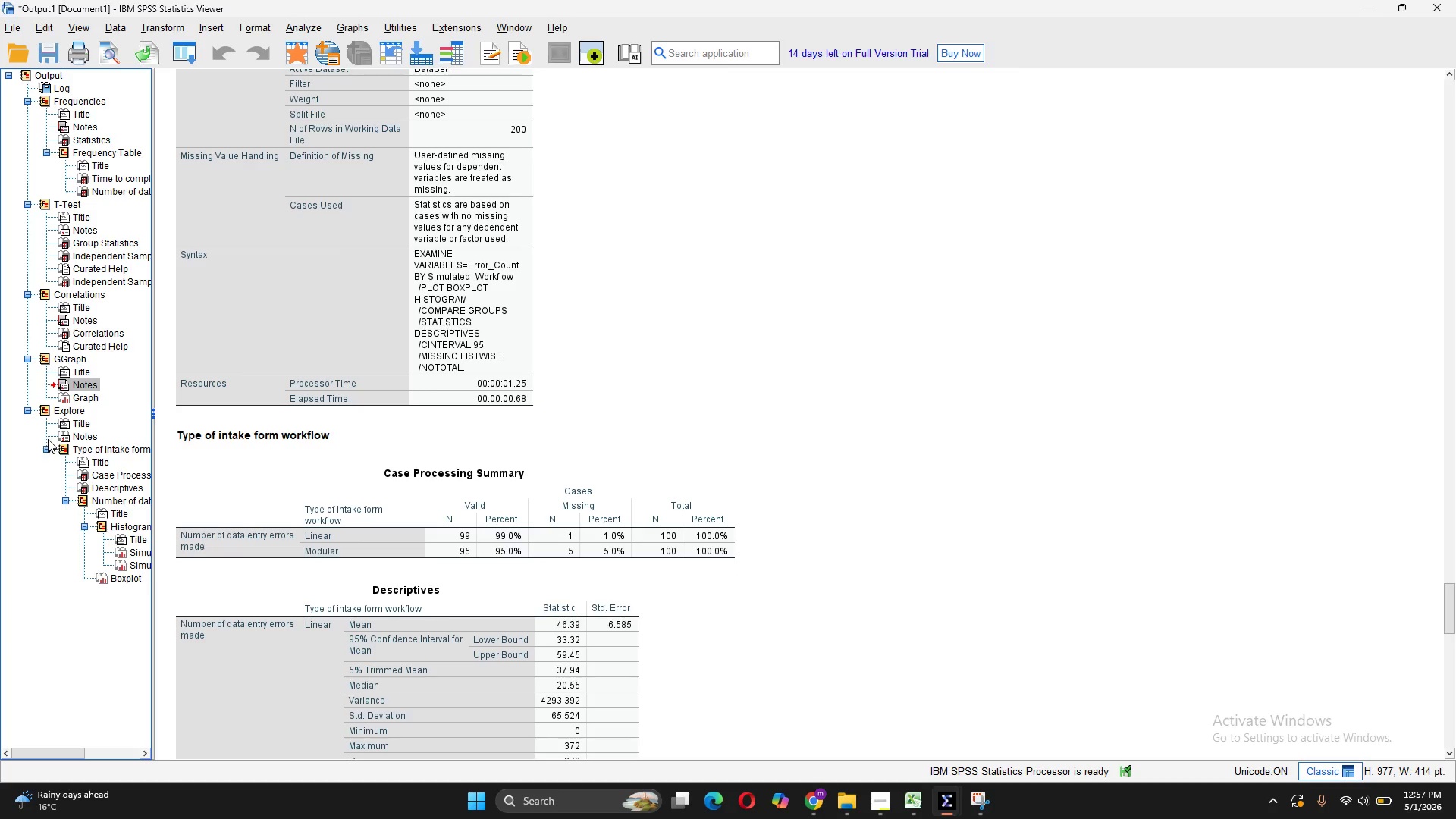 
double_click([64, 438])
 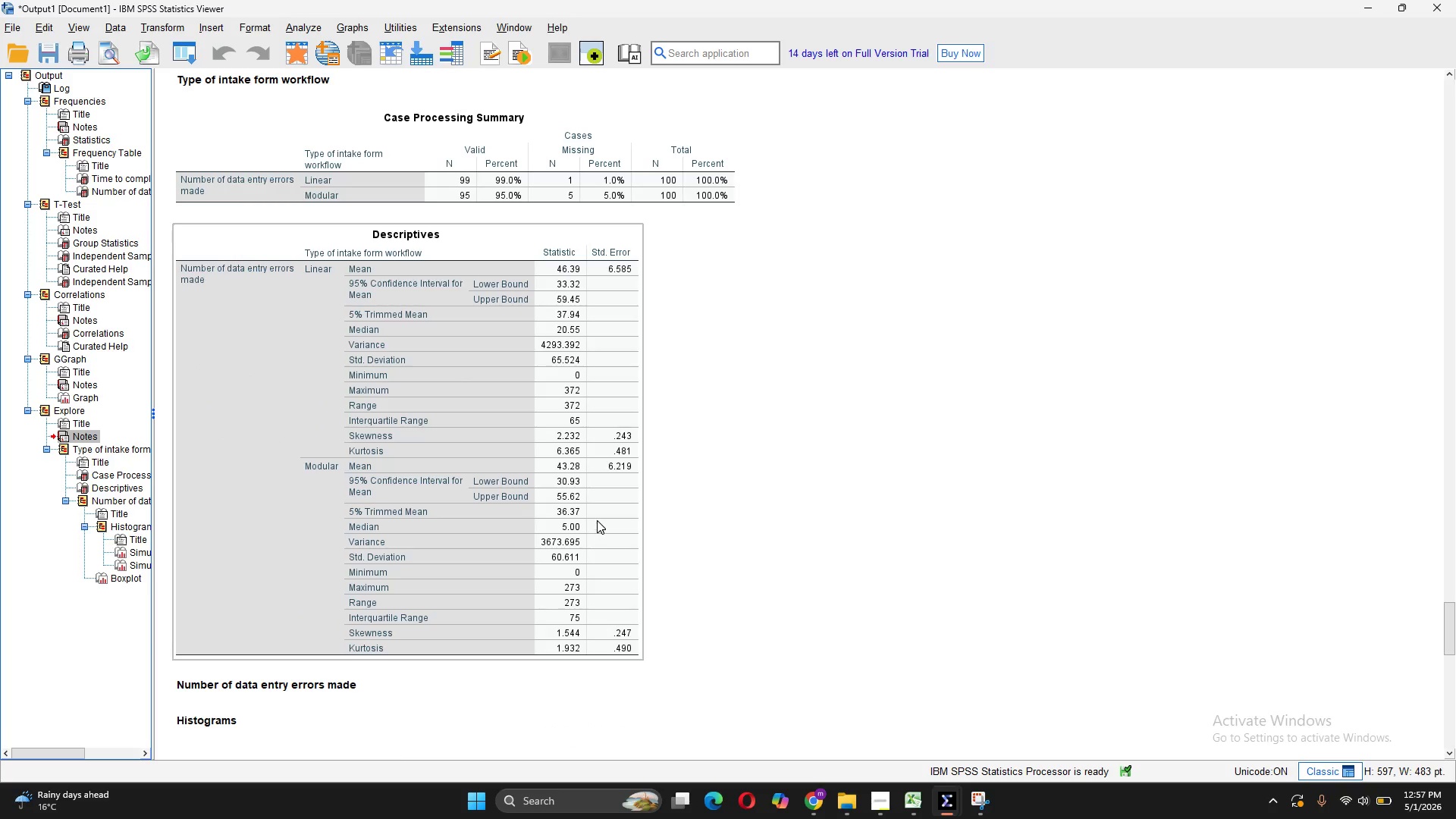 
scroll: coordinate [433, 484], scroll_direction: down, amount: 23.0
 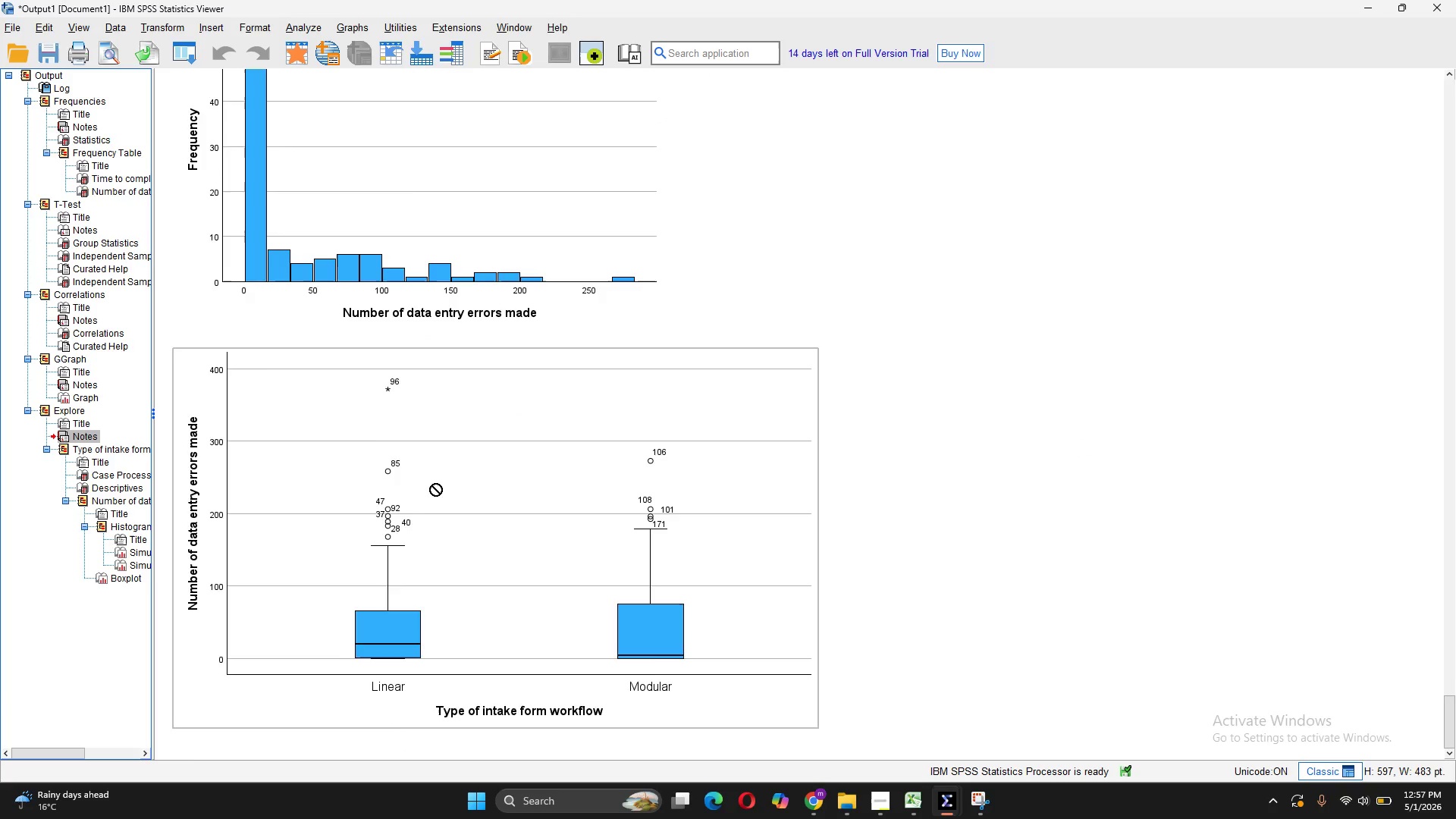 
scroll: coordinate [573, 271], scroll_direction: up, amount: 7.0
 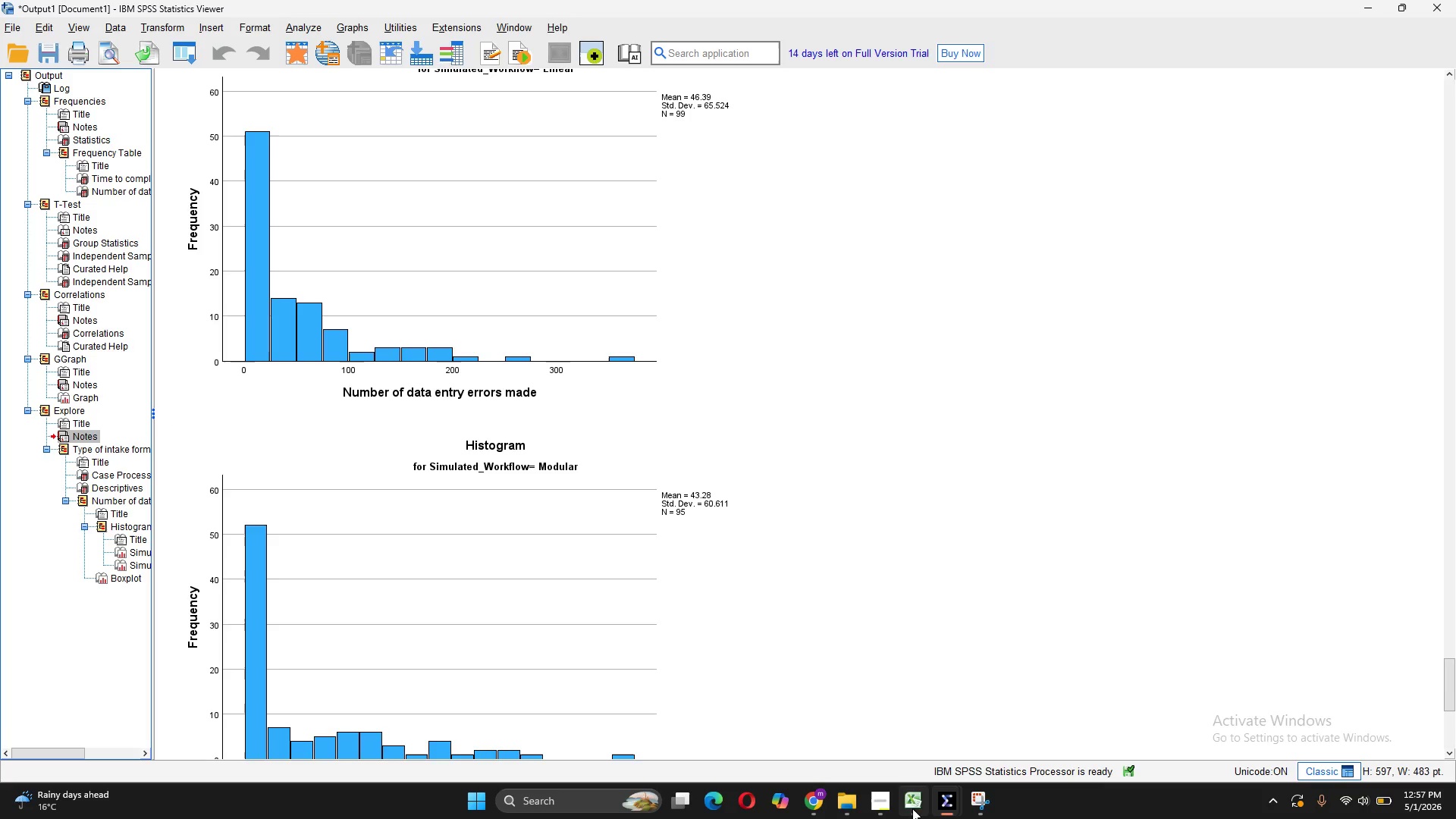 
left_click([1092, 735])
 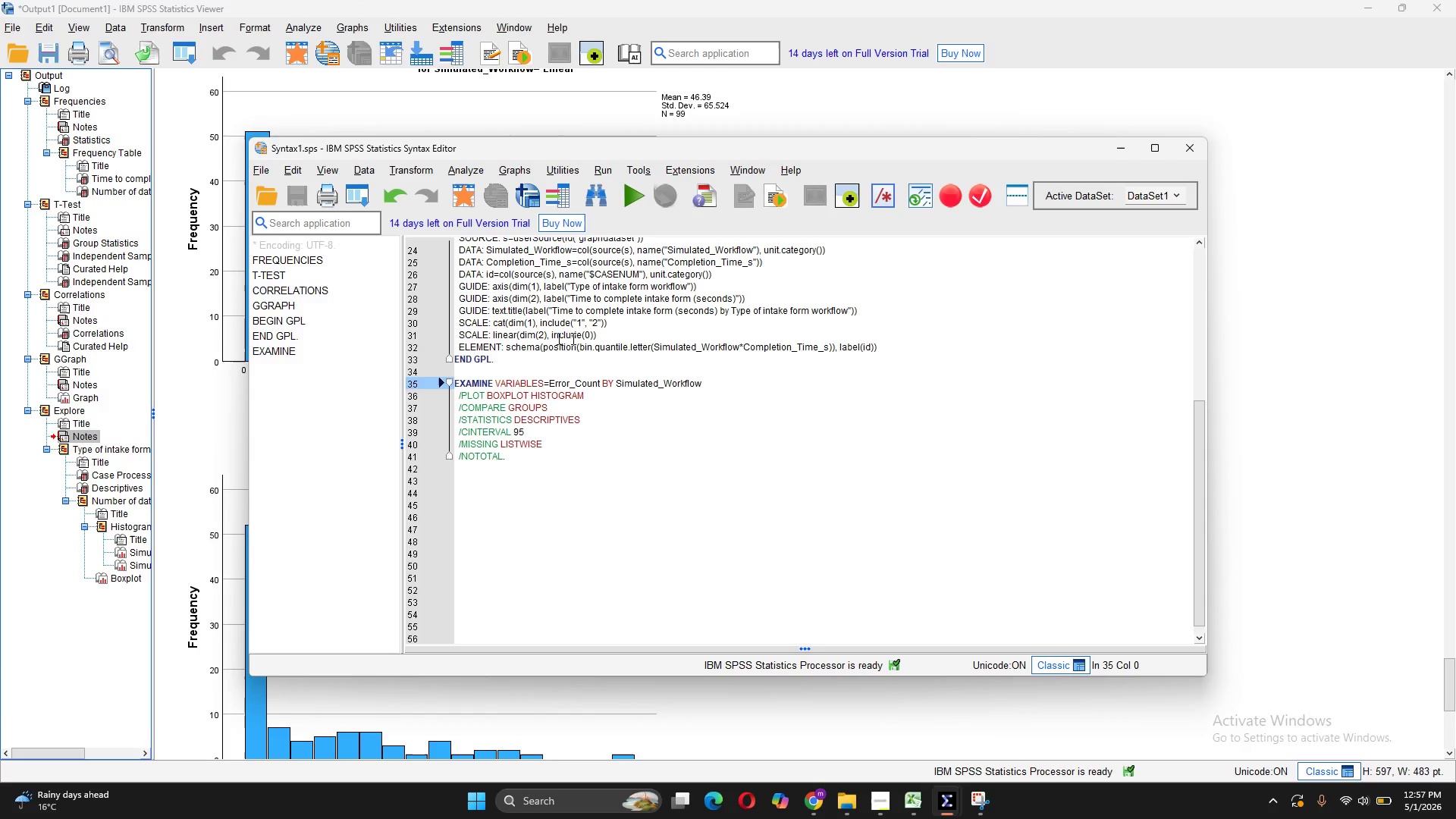 
scroll: coordinate [634, 363], scroll_direction: up, amount: 8.0
 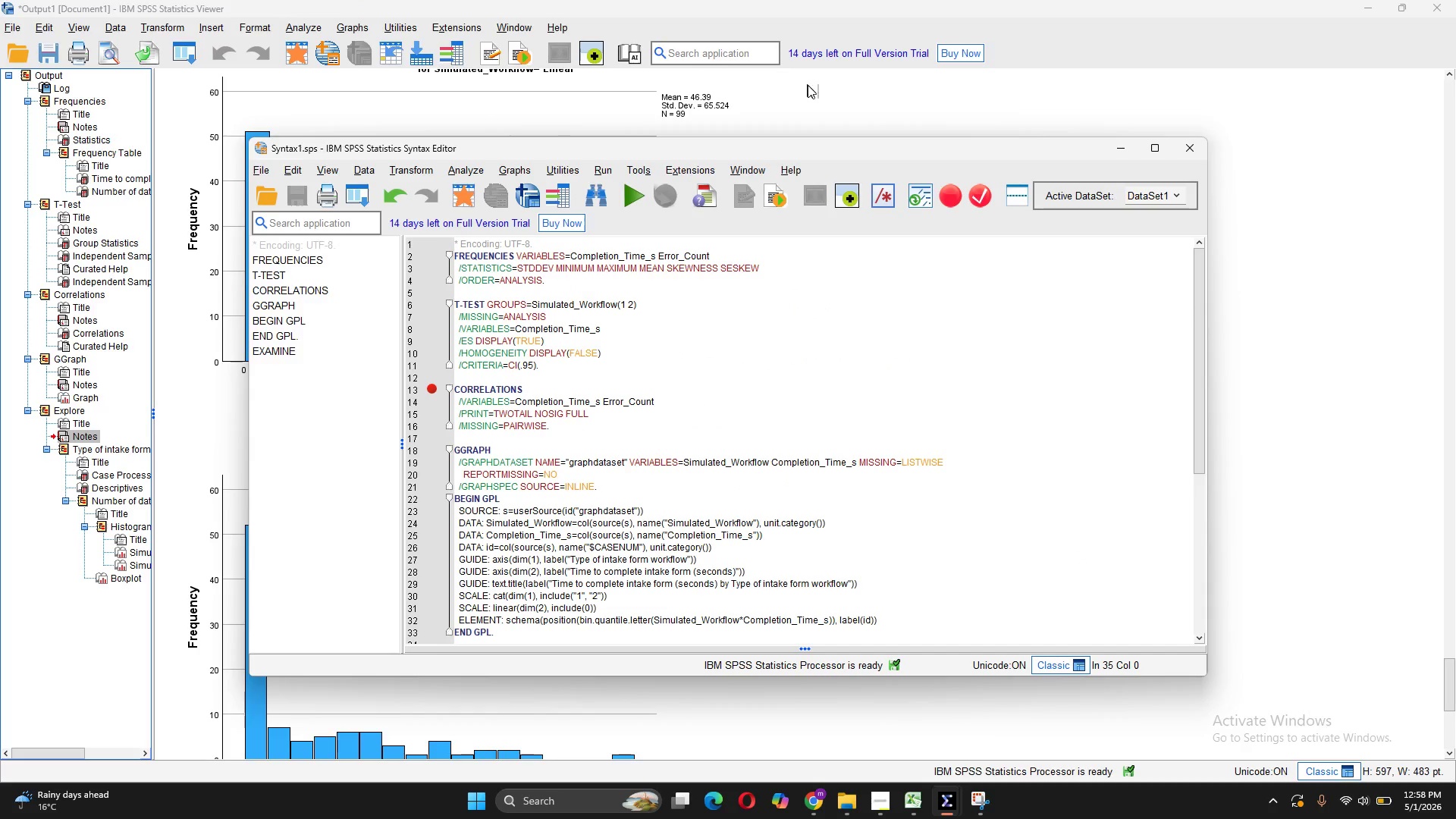 
left_click([678, 24])
 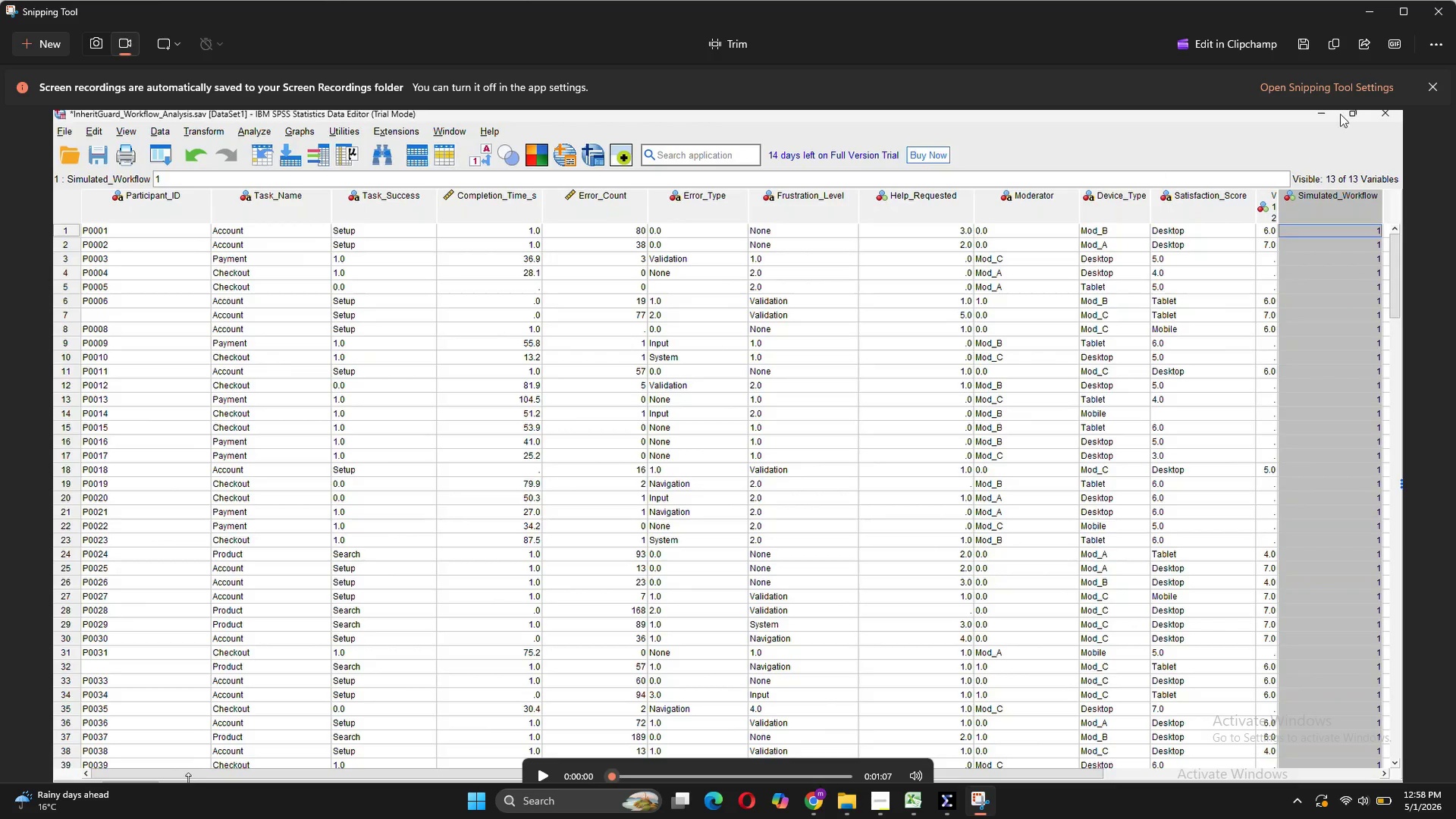 
left_click([1453, 11])
 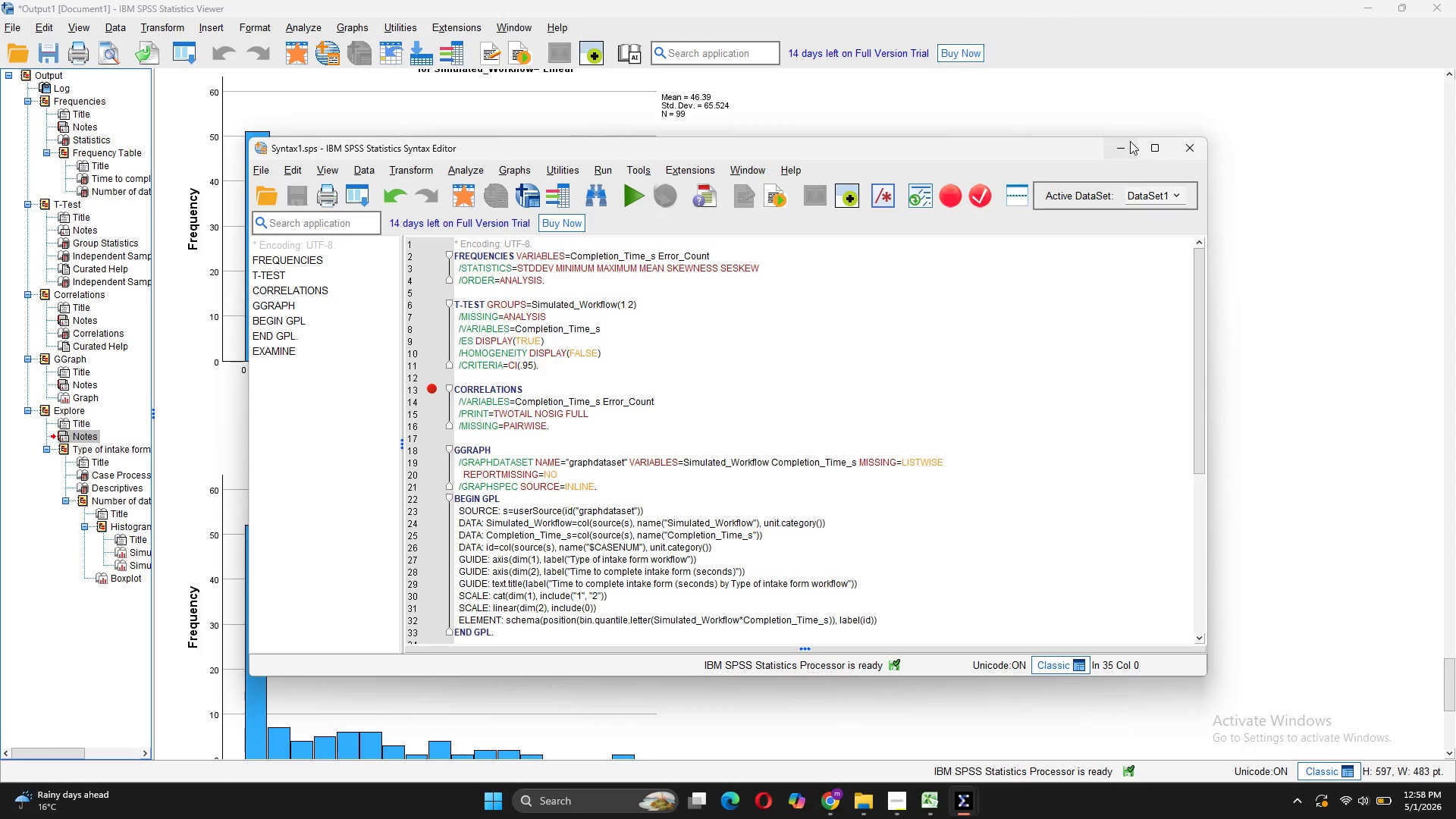 
left_click([1129, 140])
 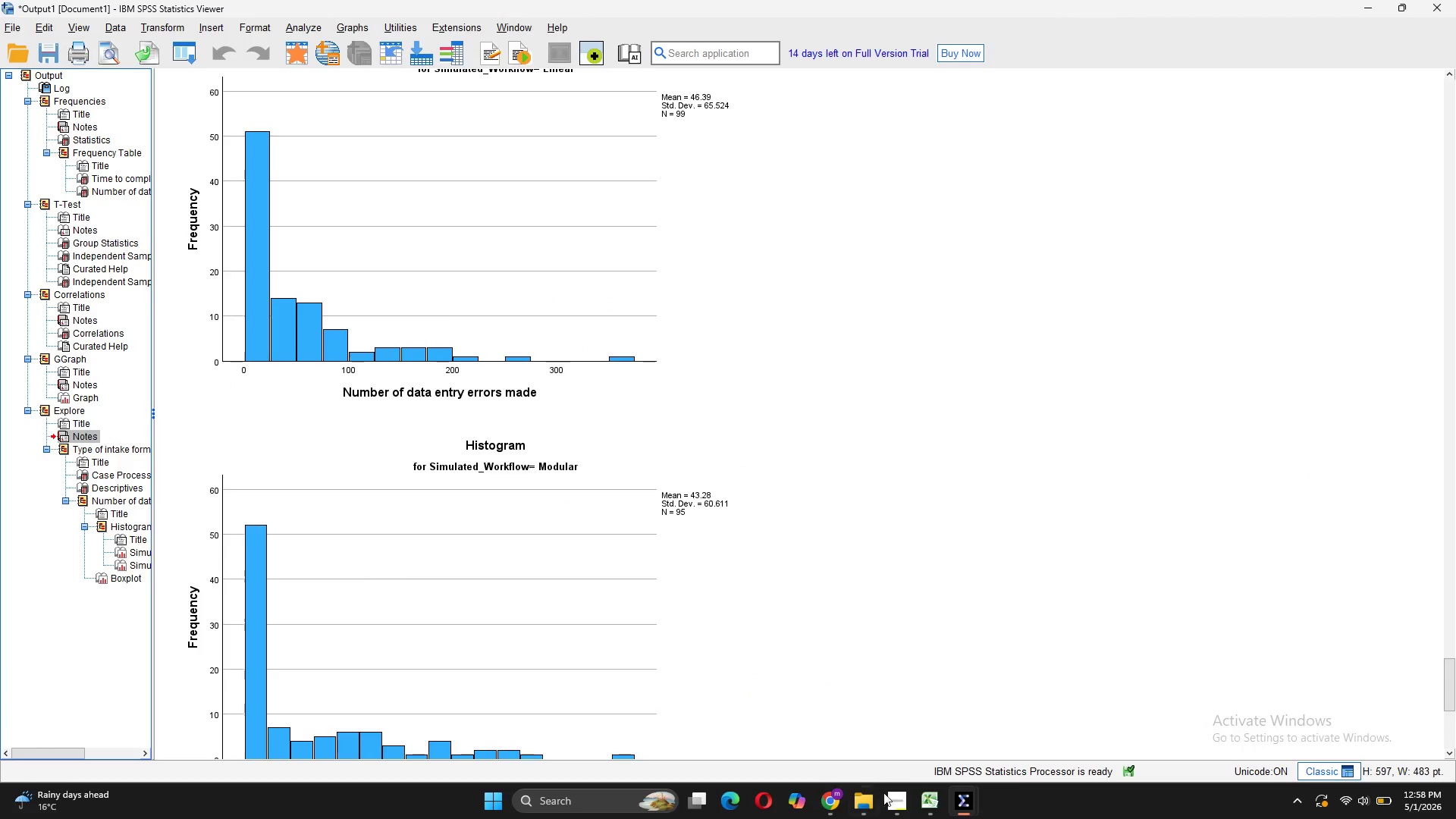 